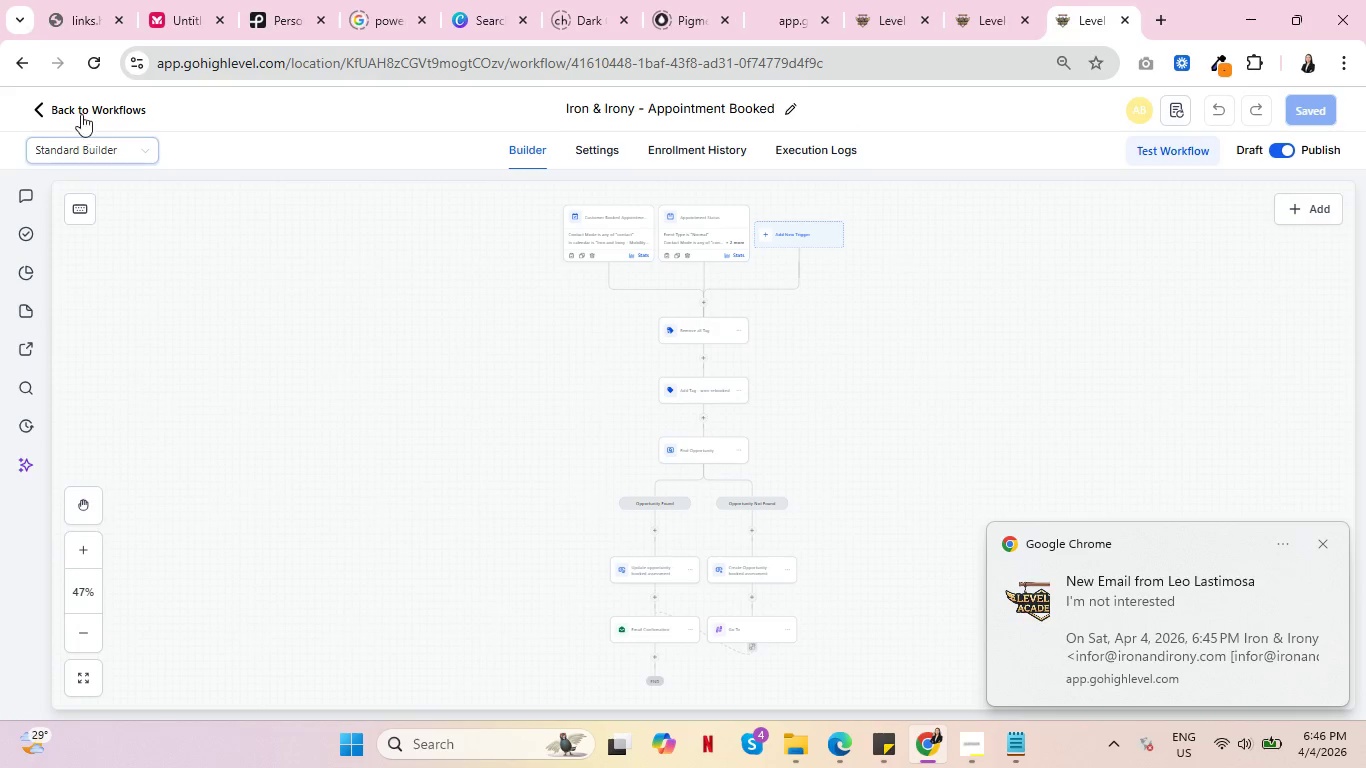 
left_click([83, 108])
 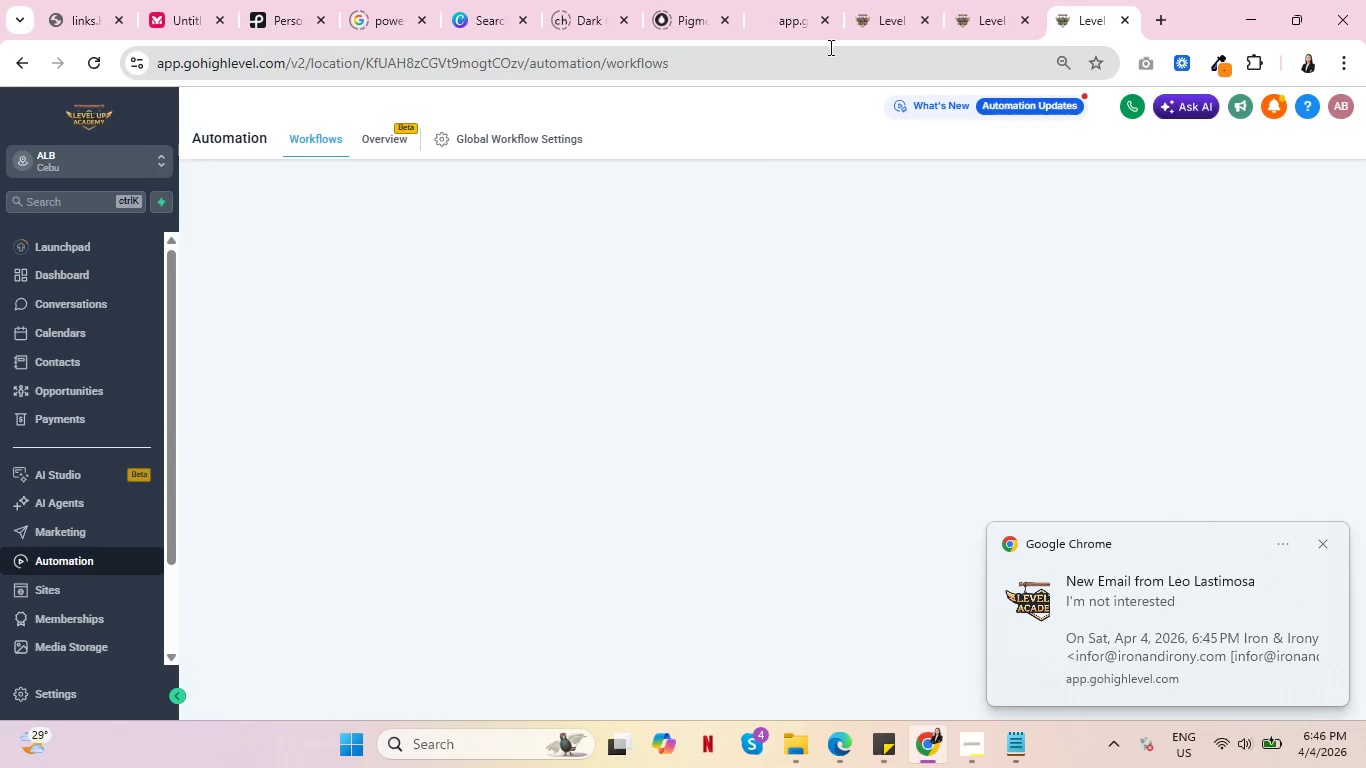 
left_click([965, 0])
 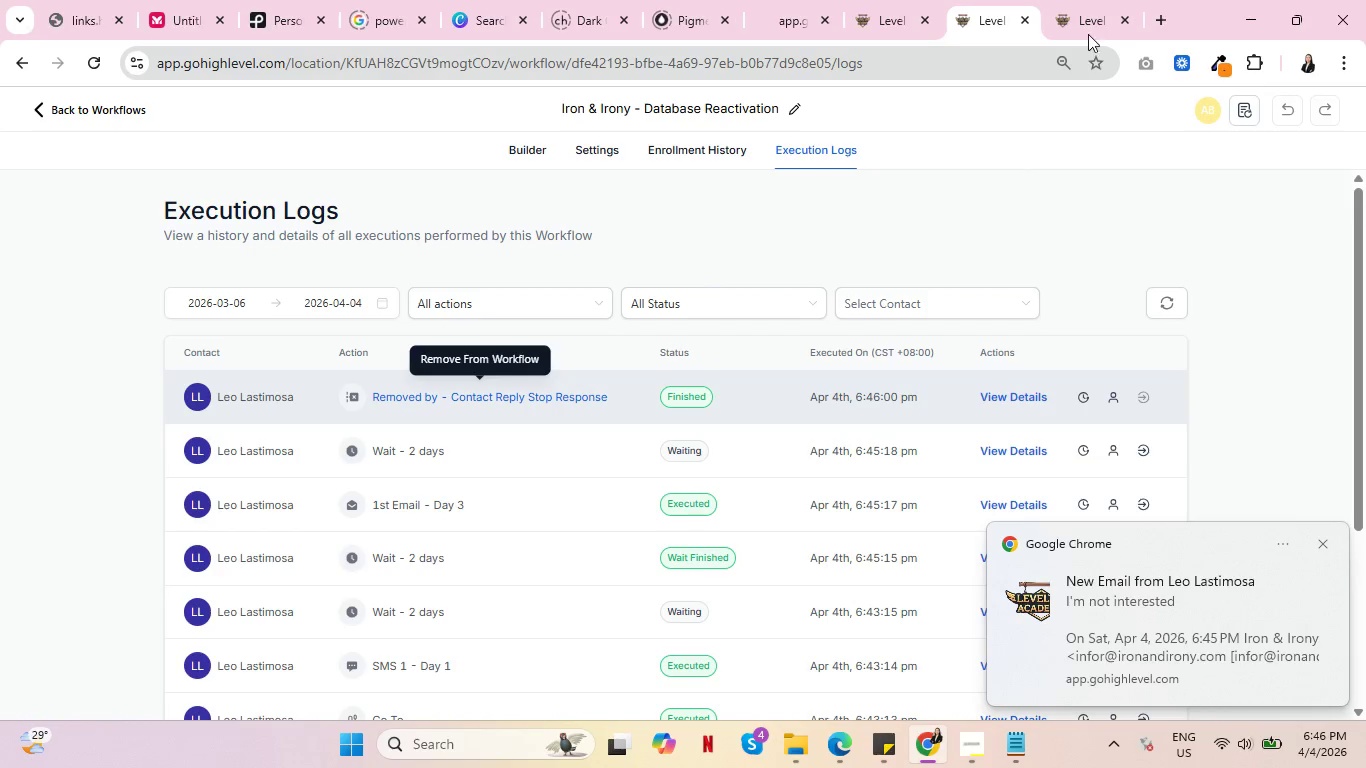 
left_click([1101, 0])
 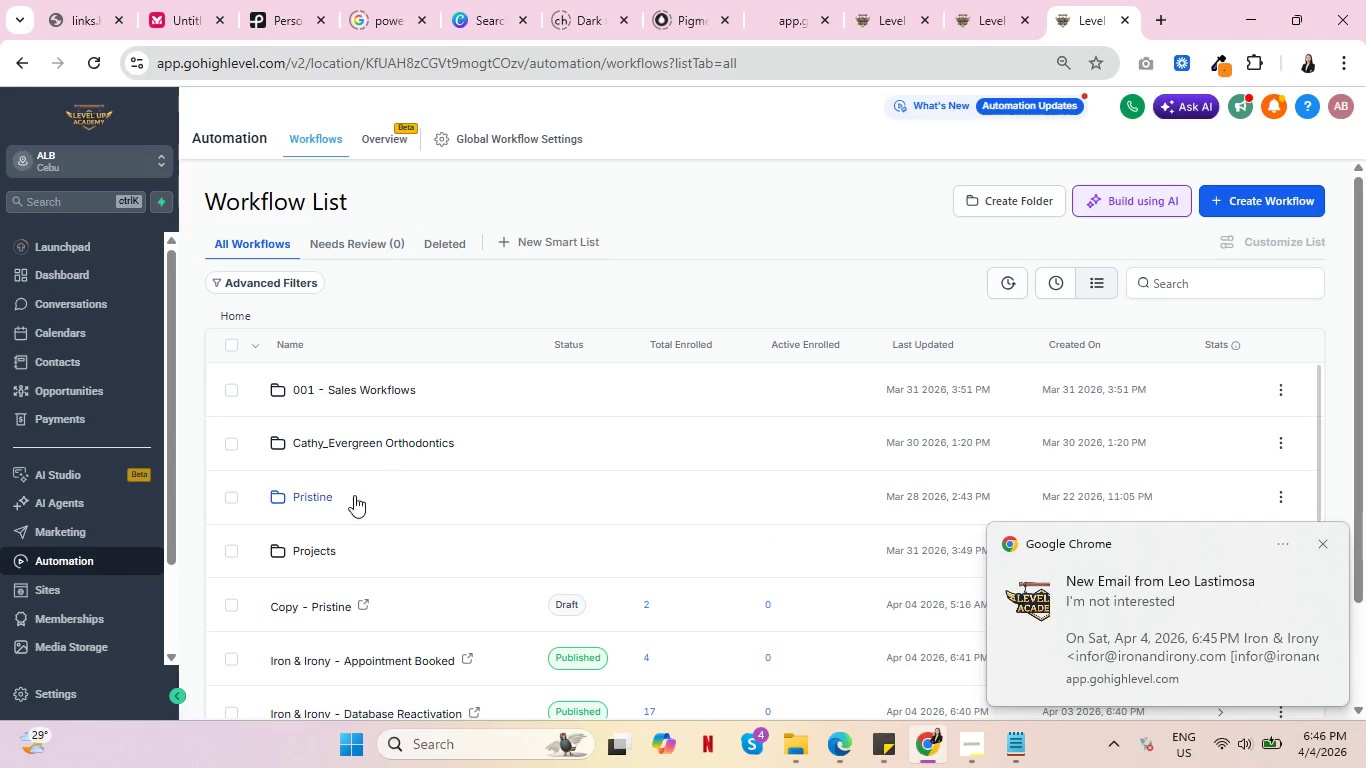 
scroll: coordinate [455, 463], scroll_direction: down, amount: 2.0
 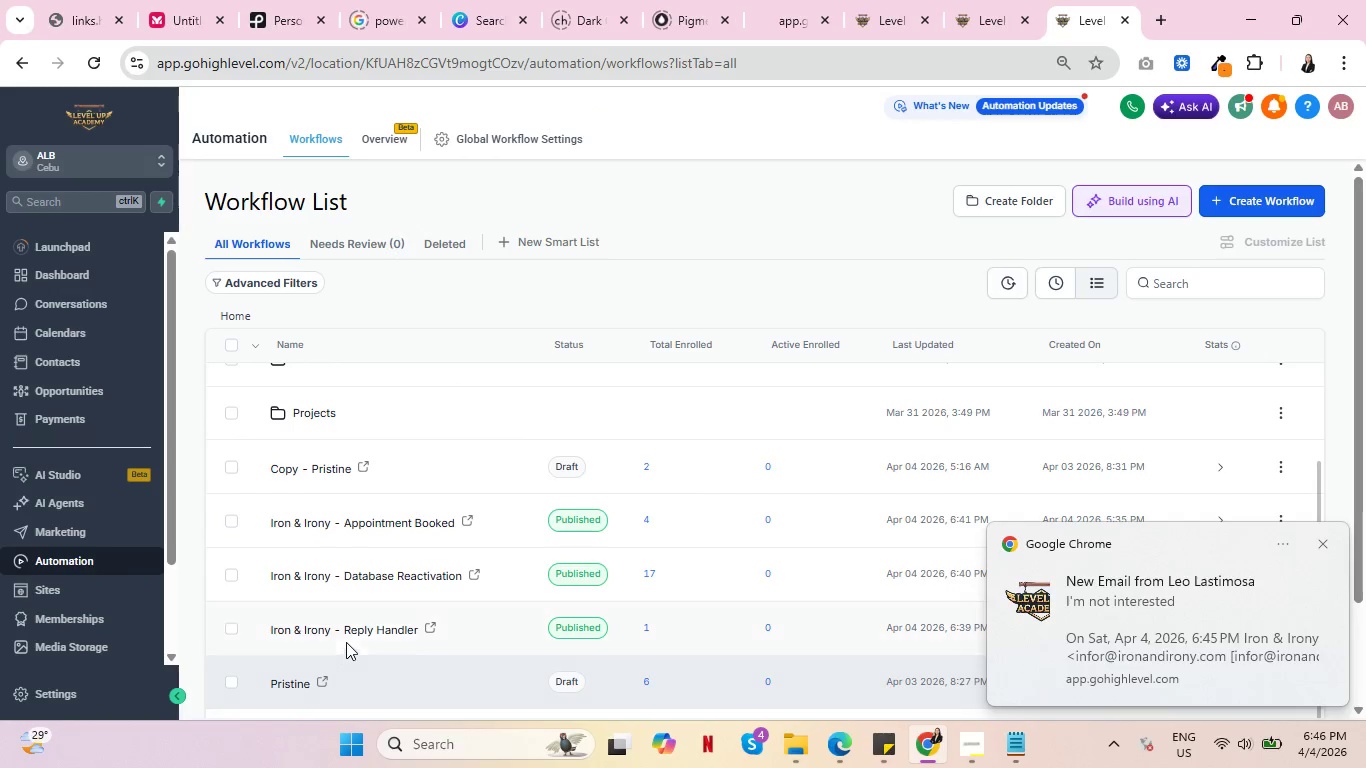 
left_click([349, 636])
 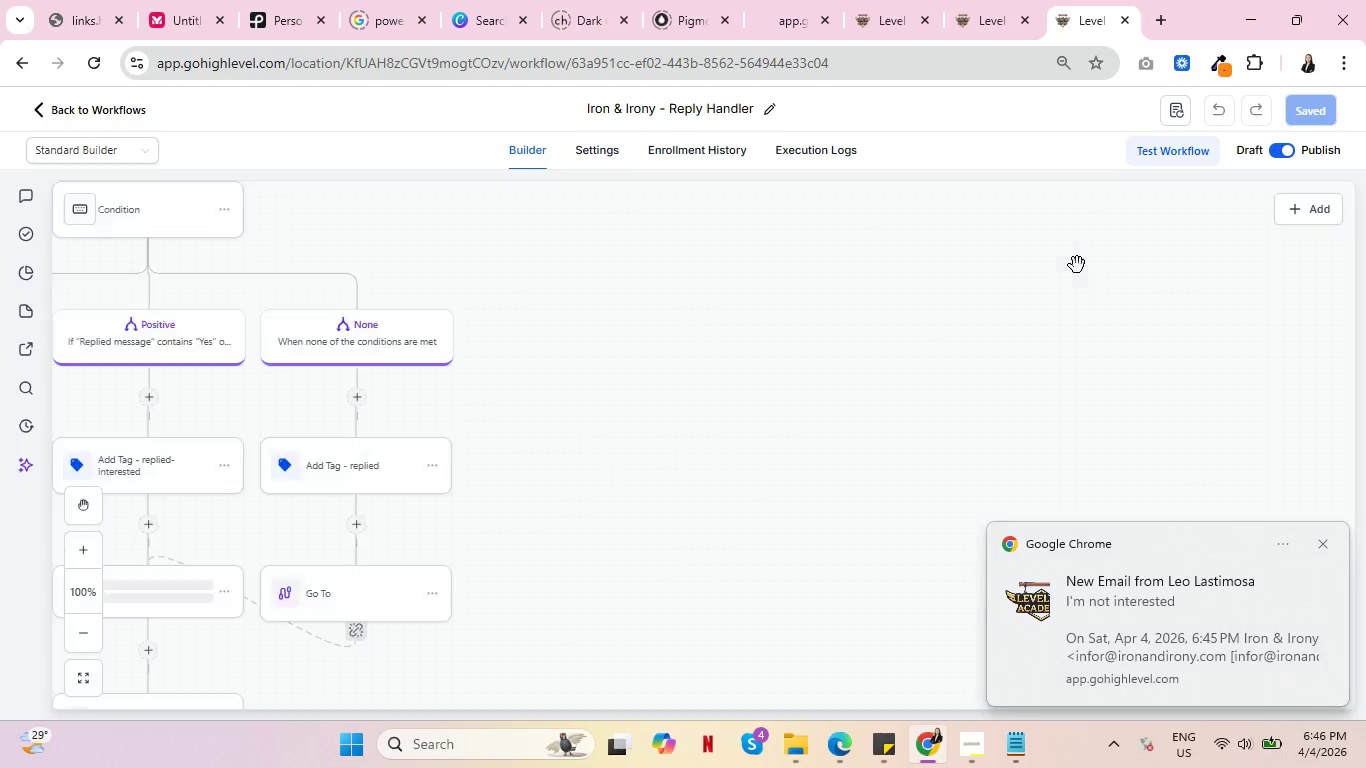 
wait(7.62)
 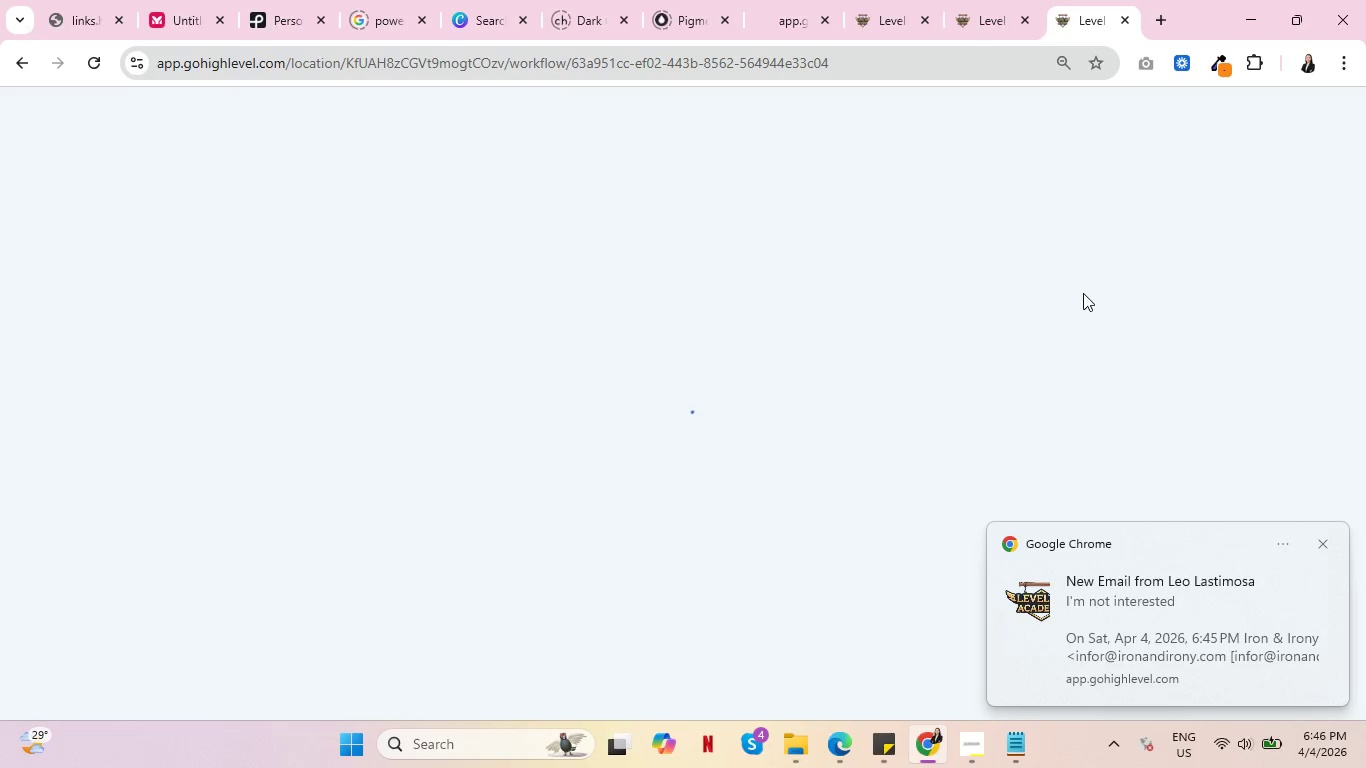 
left_click([803, 144])
 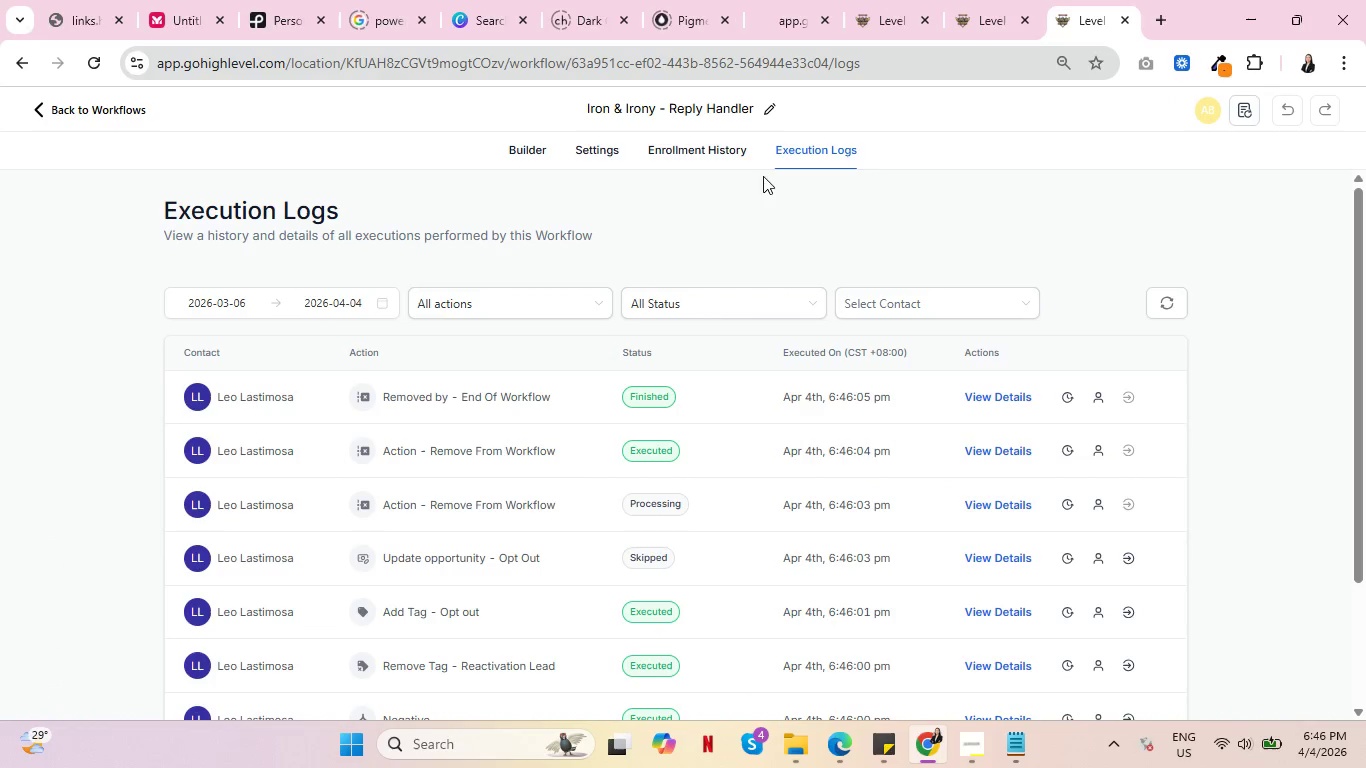 
scroll: coordinate [589, 541], scroll_direction: down, amount: 2.0
 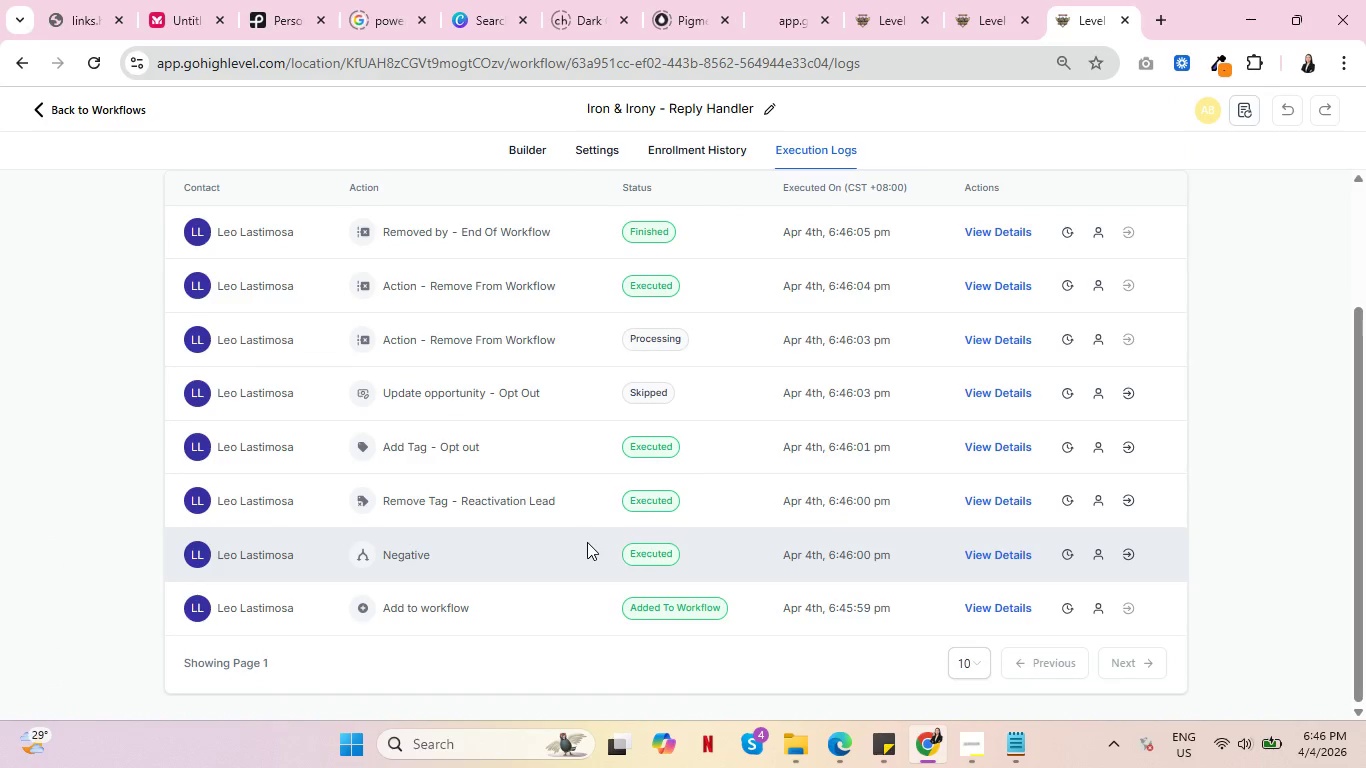 
scroll: coordinate [585, 538], scroll_direction: up, amount: 3.0
 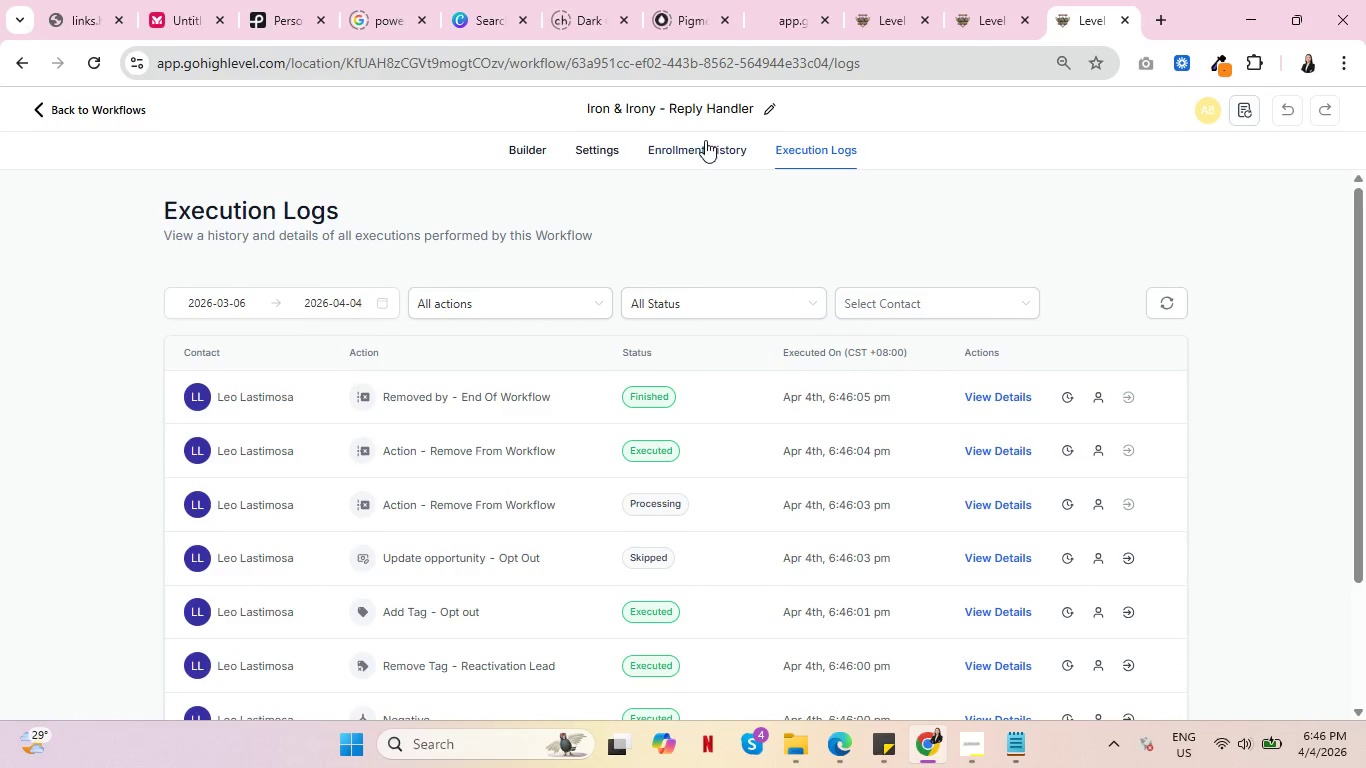 
left_click([705, 140])
 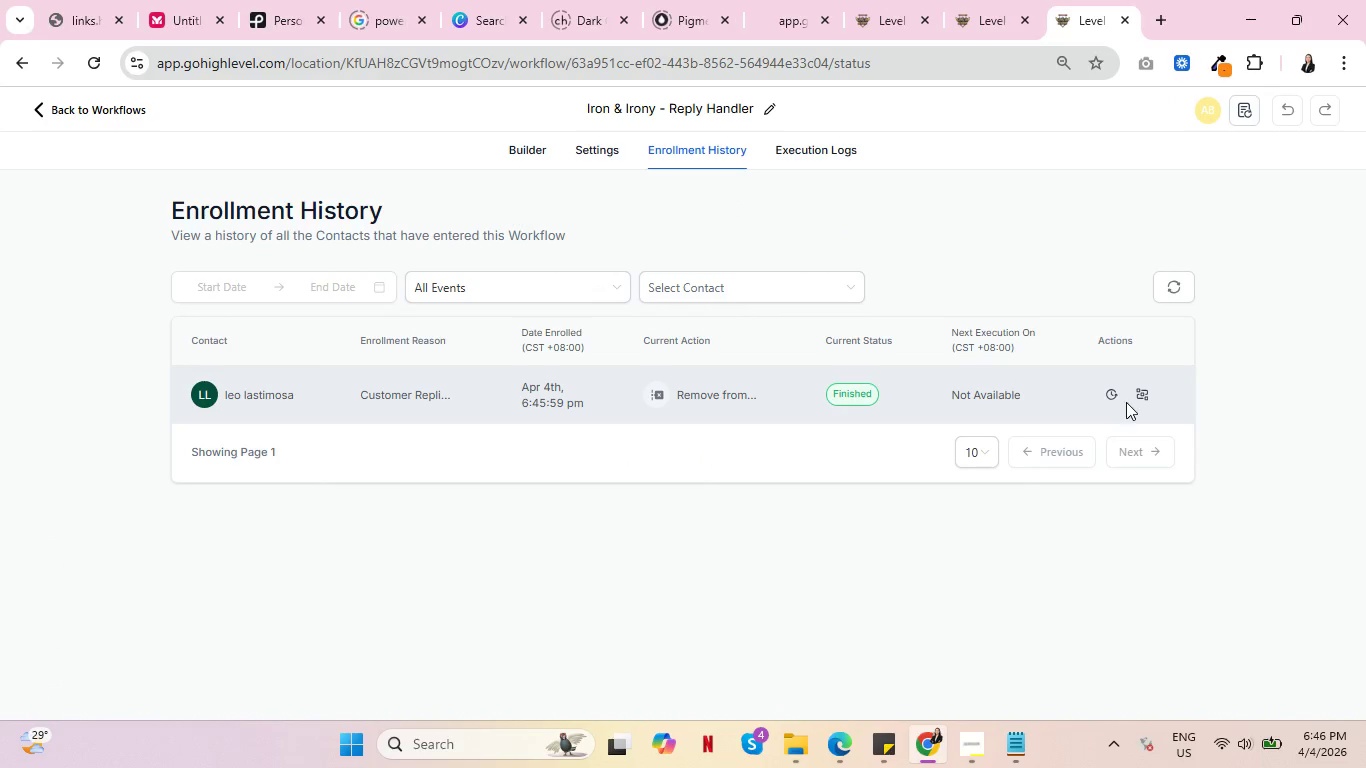 
left_click([1140, 389])
 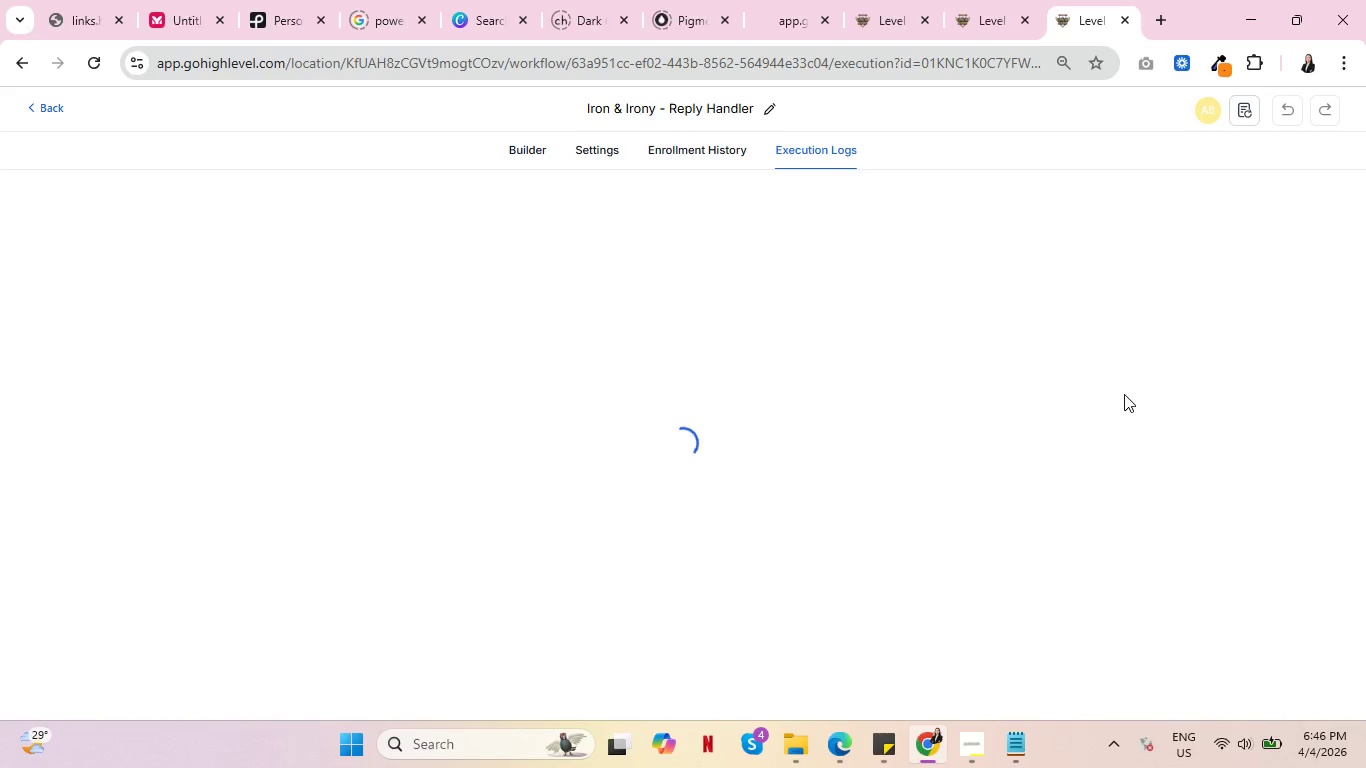 
mouse_move([1070, 424])
 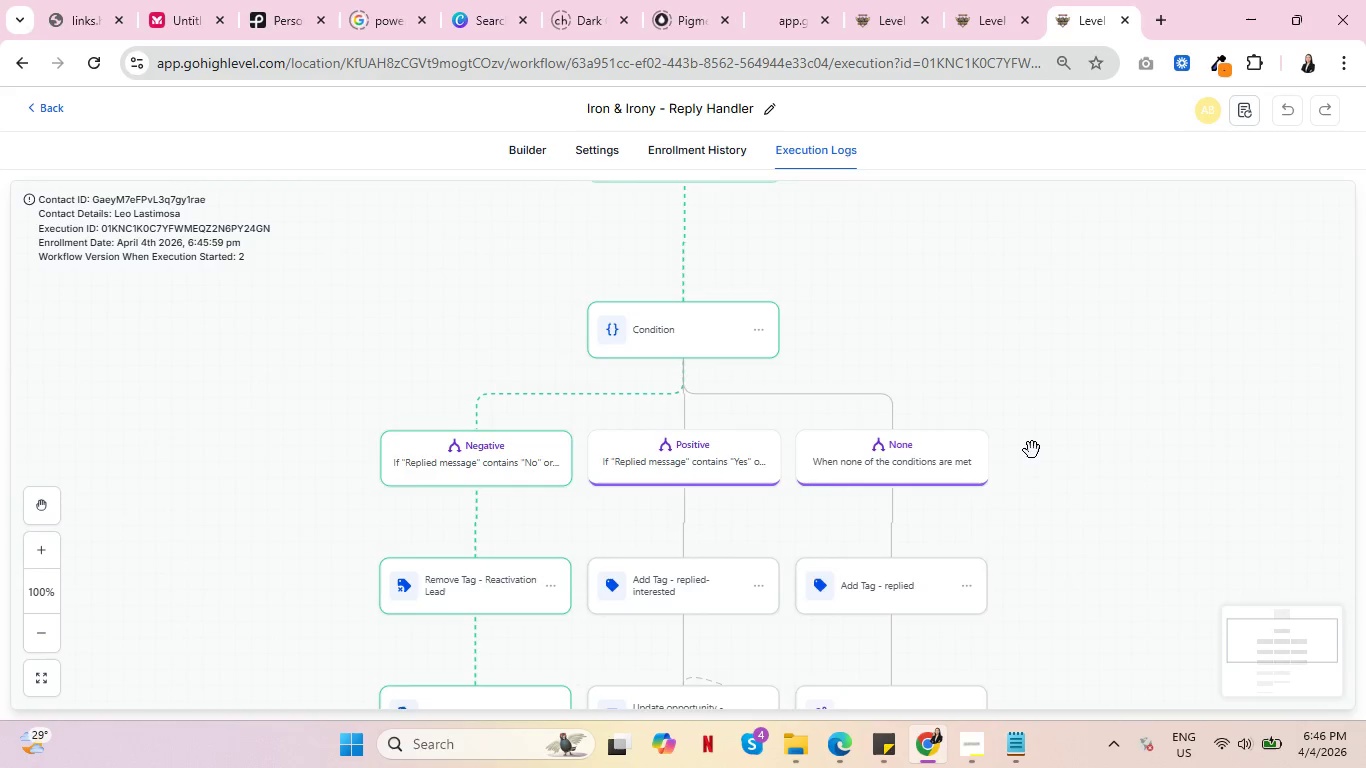 
scroll: coordinate [1021, 453], scroll_direction: down, amount: 6.0
 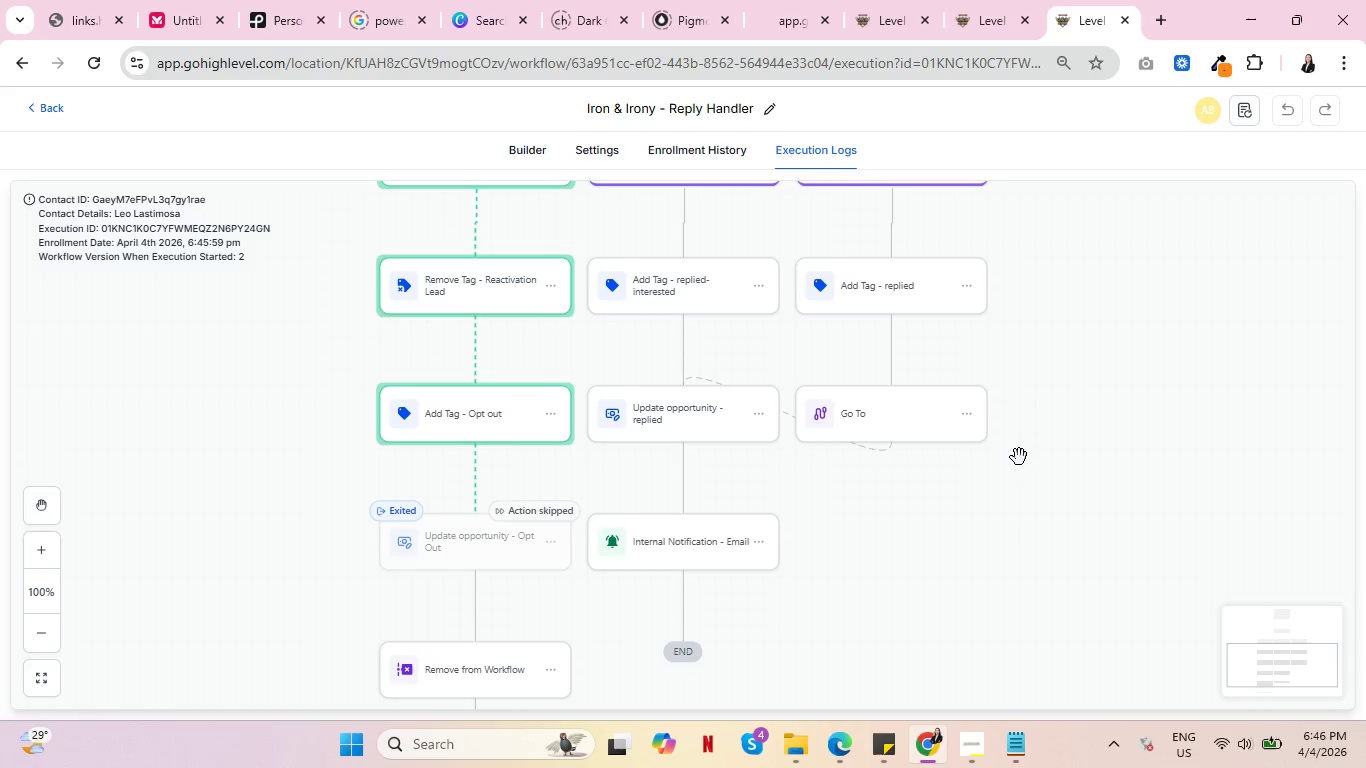 
left_click([987, 0])
 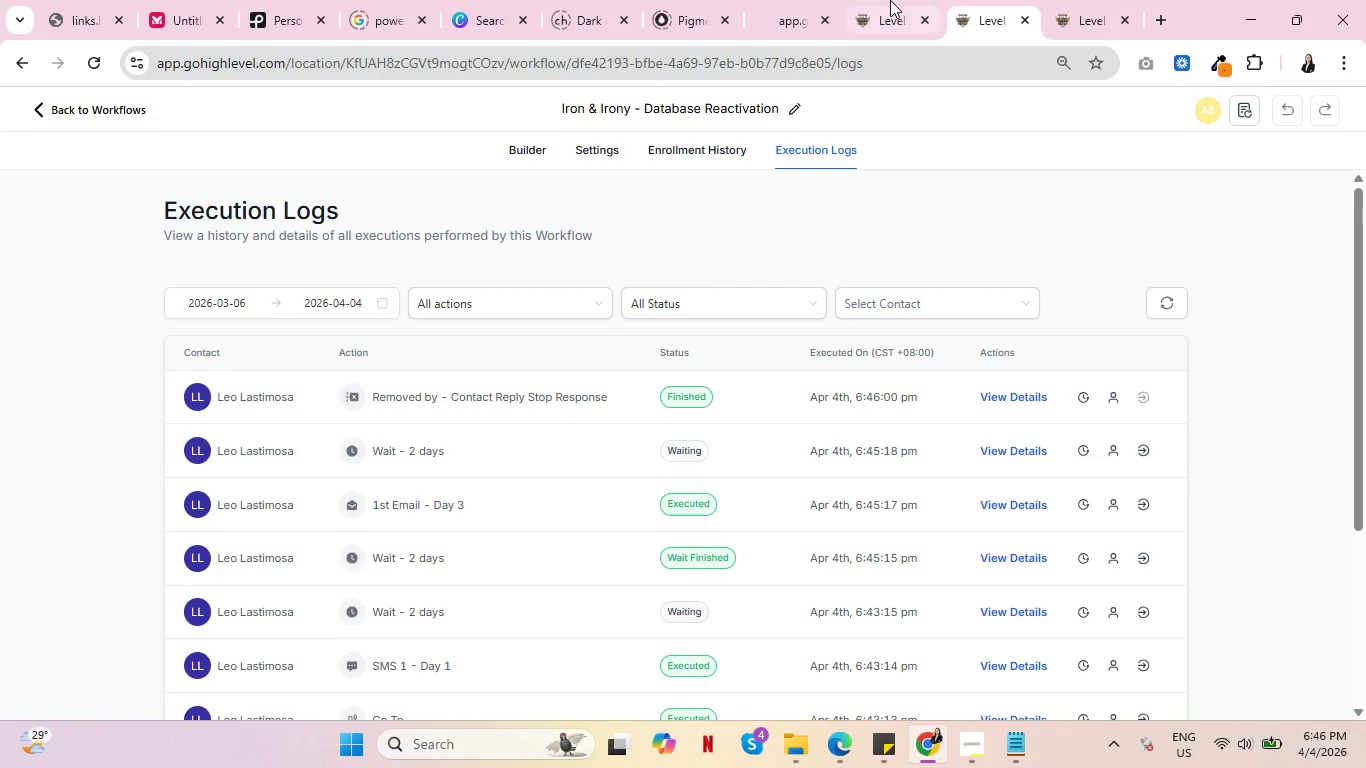 
double_click([890, 0])
 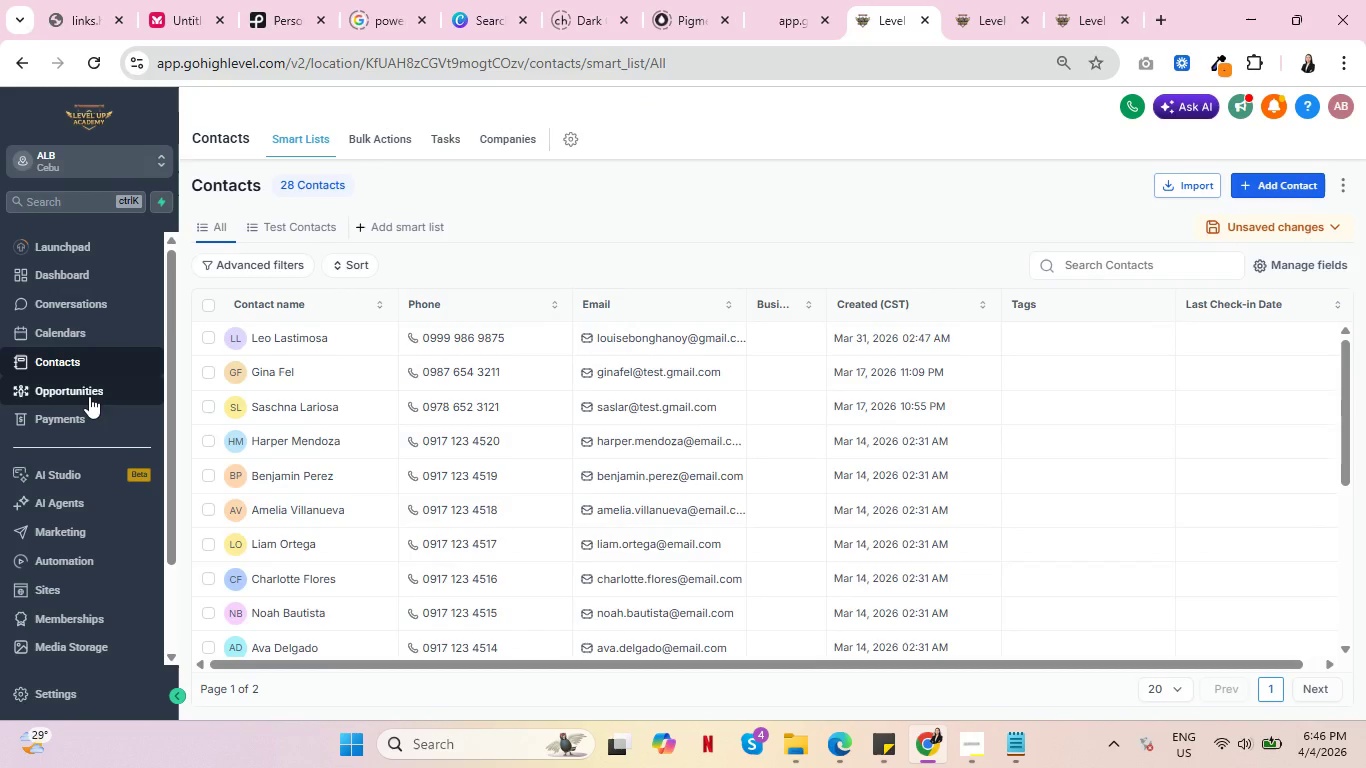 
left_click([86, 393])
 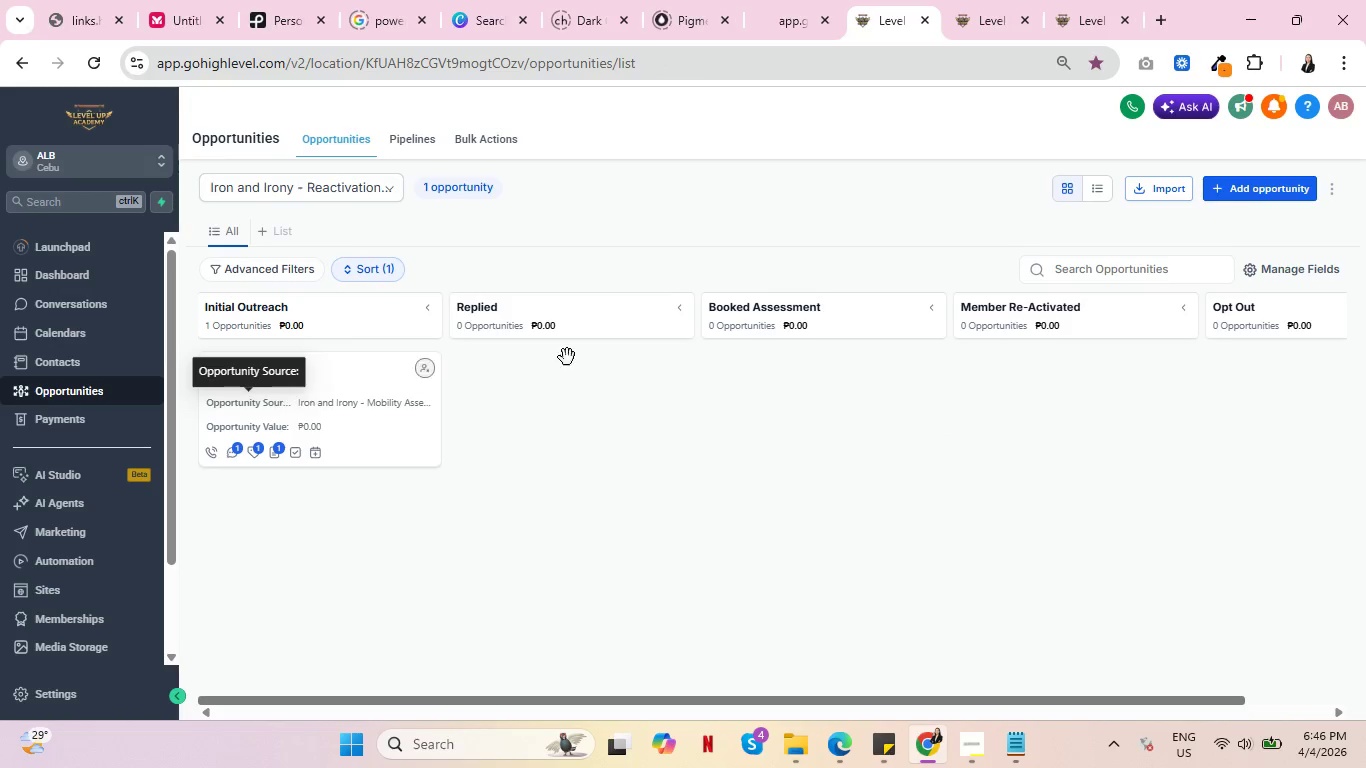 
wait(7.03)
 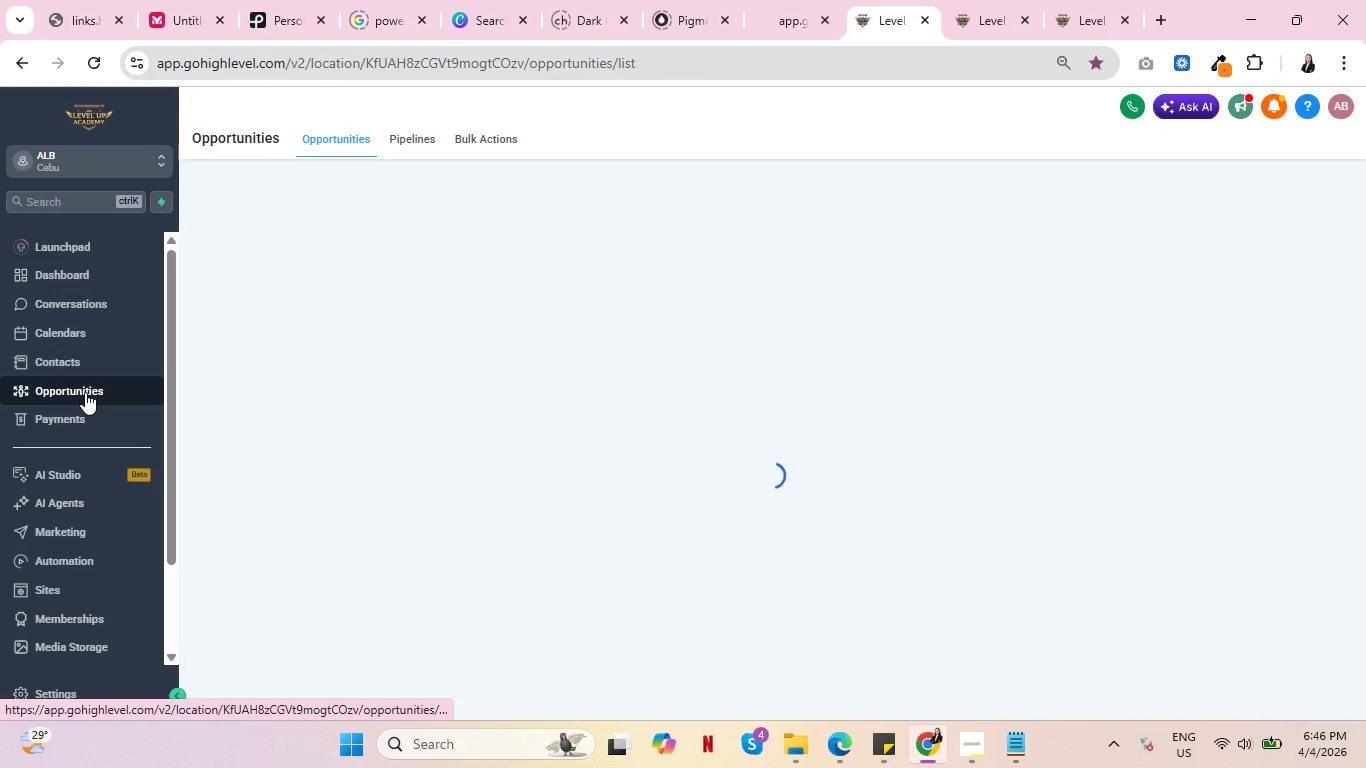 
left_click([72, 356])
 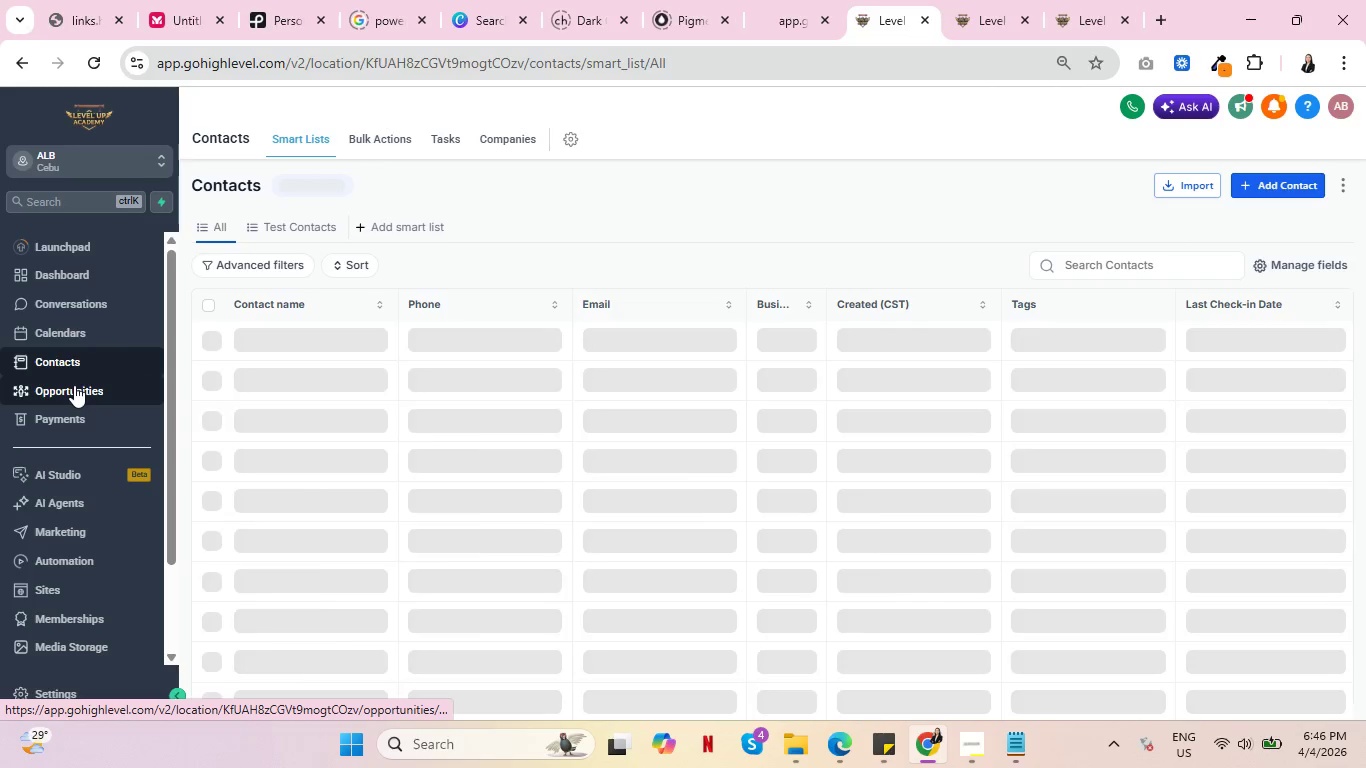 
left_click([74, 385])
 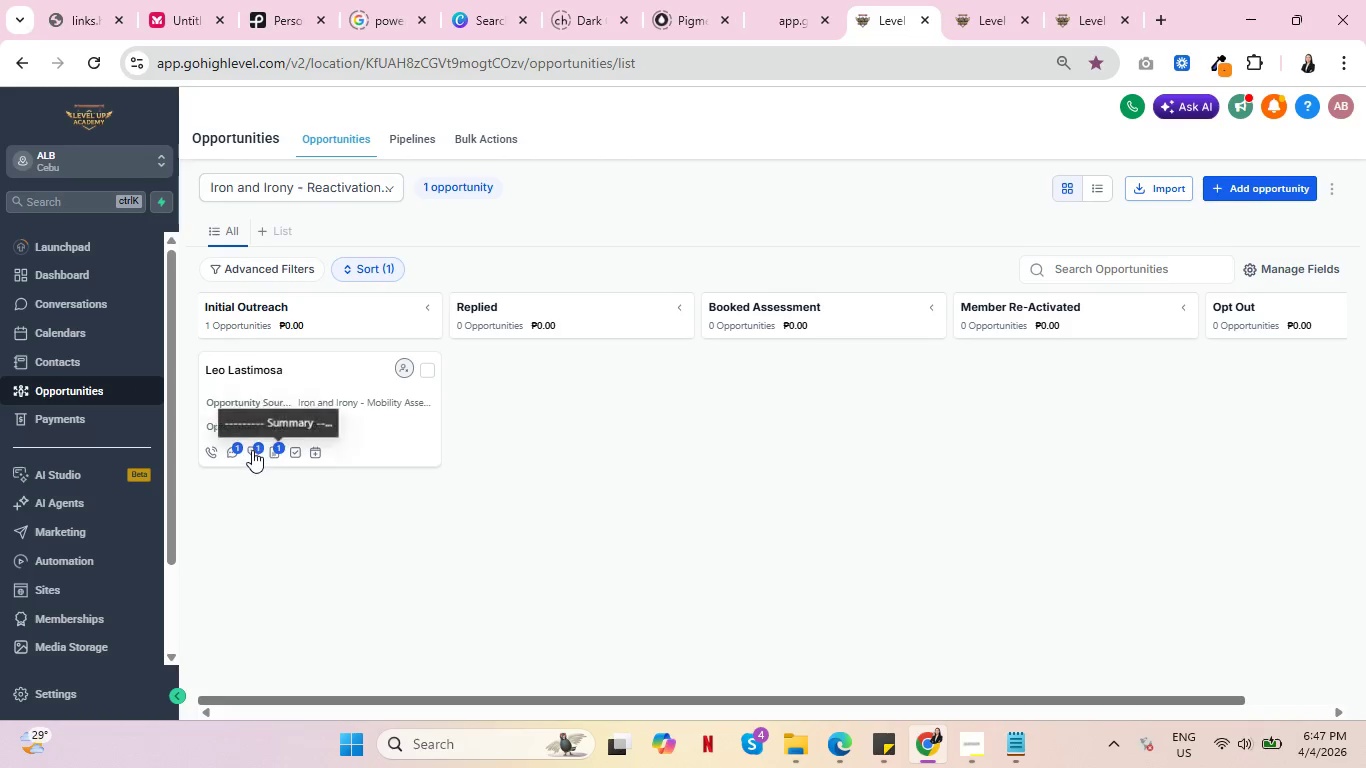 
wait(5.34)
 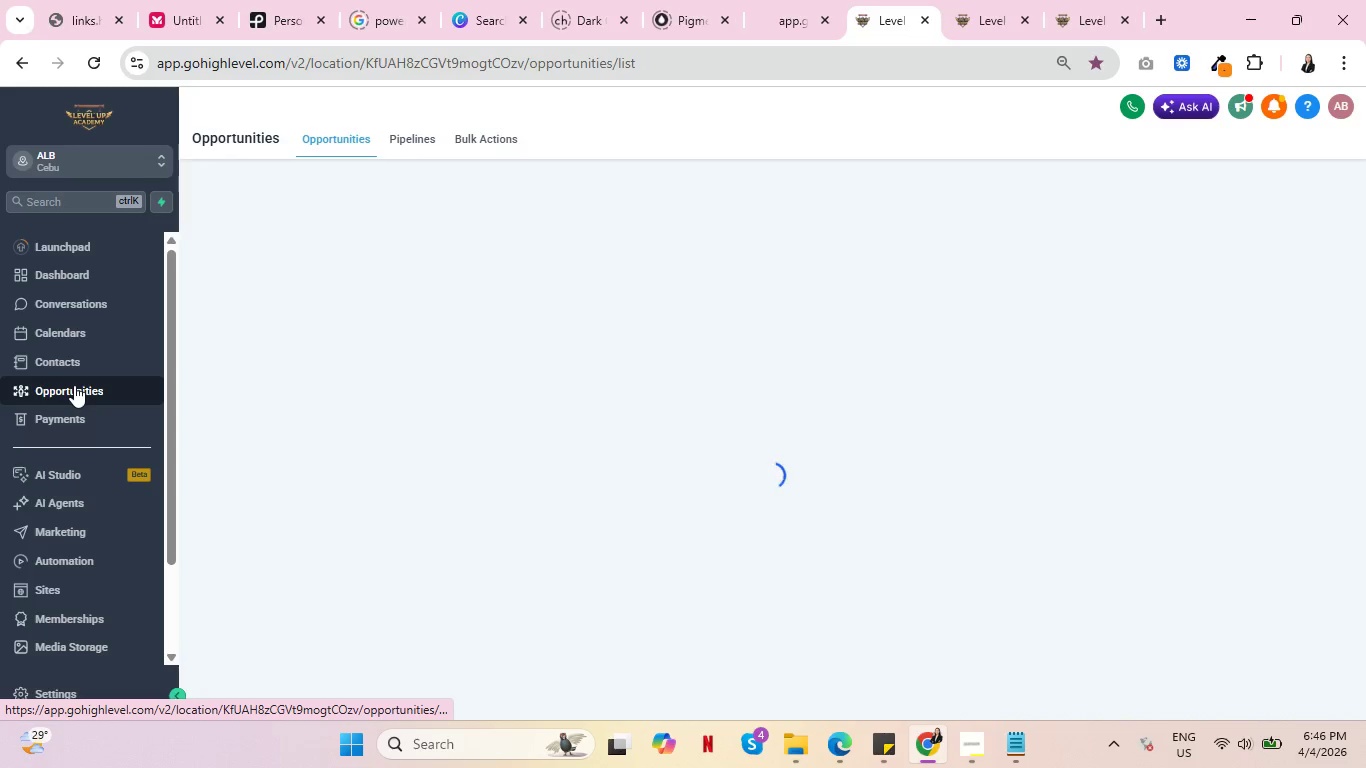 
left_click([977, 0])
 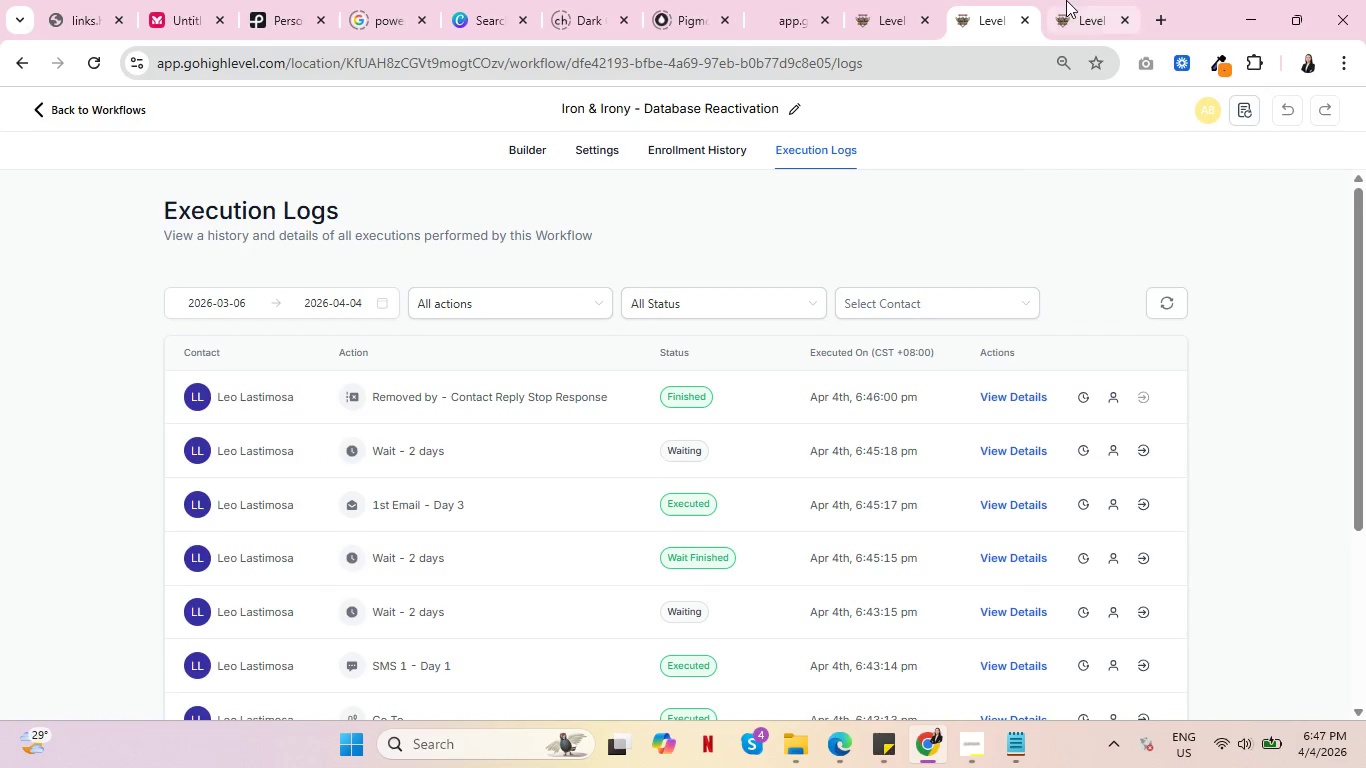 
double_click([1067, 0])
 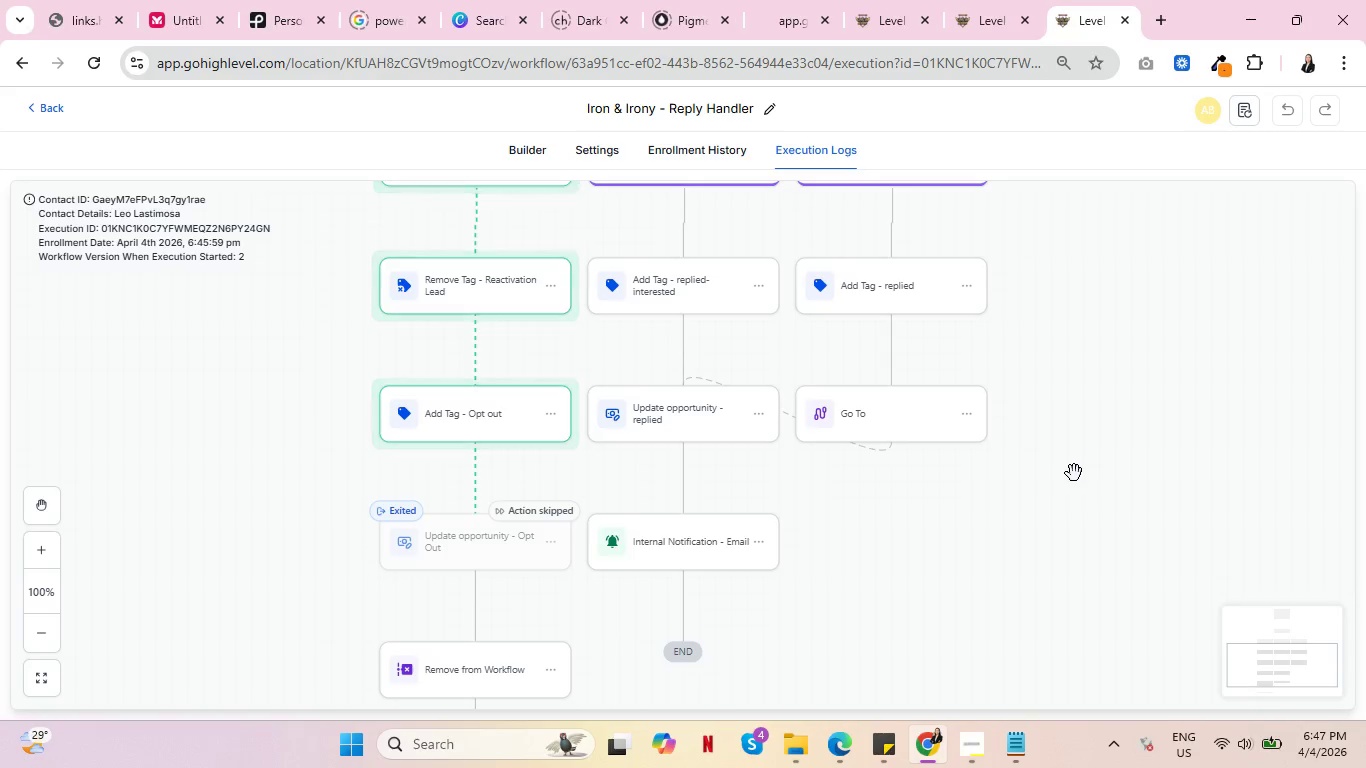 
scroll: coordinate [1072, 470], scroll_direction: up, amount: 2.0
 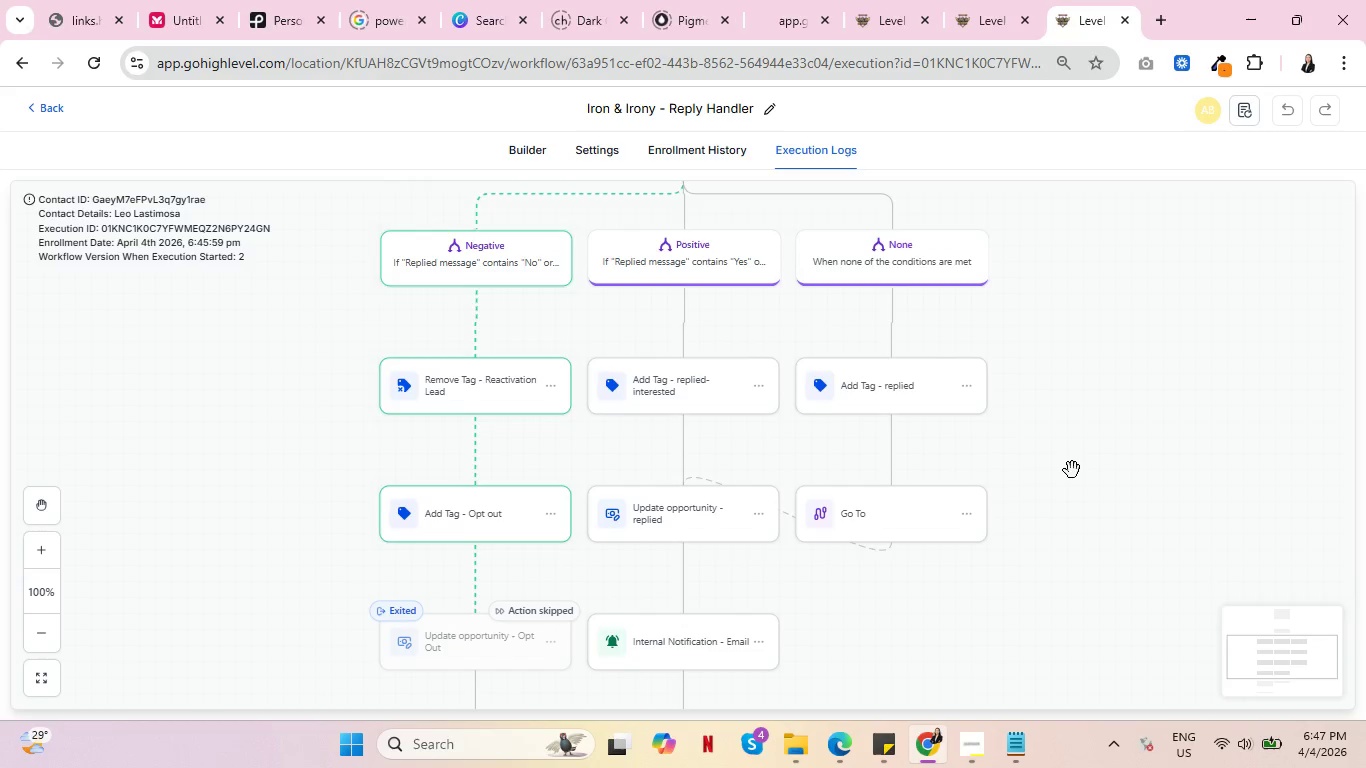 
scroll: coordinate [522, 459], scroll_direction: down, amount: 5.0
 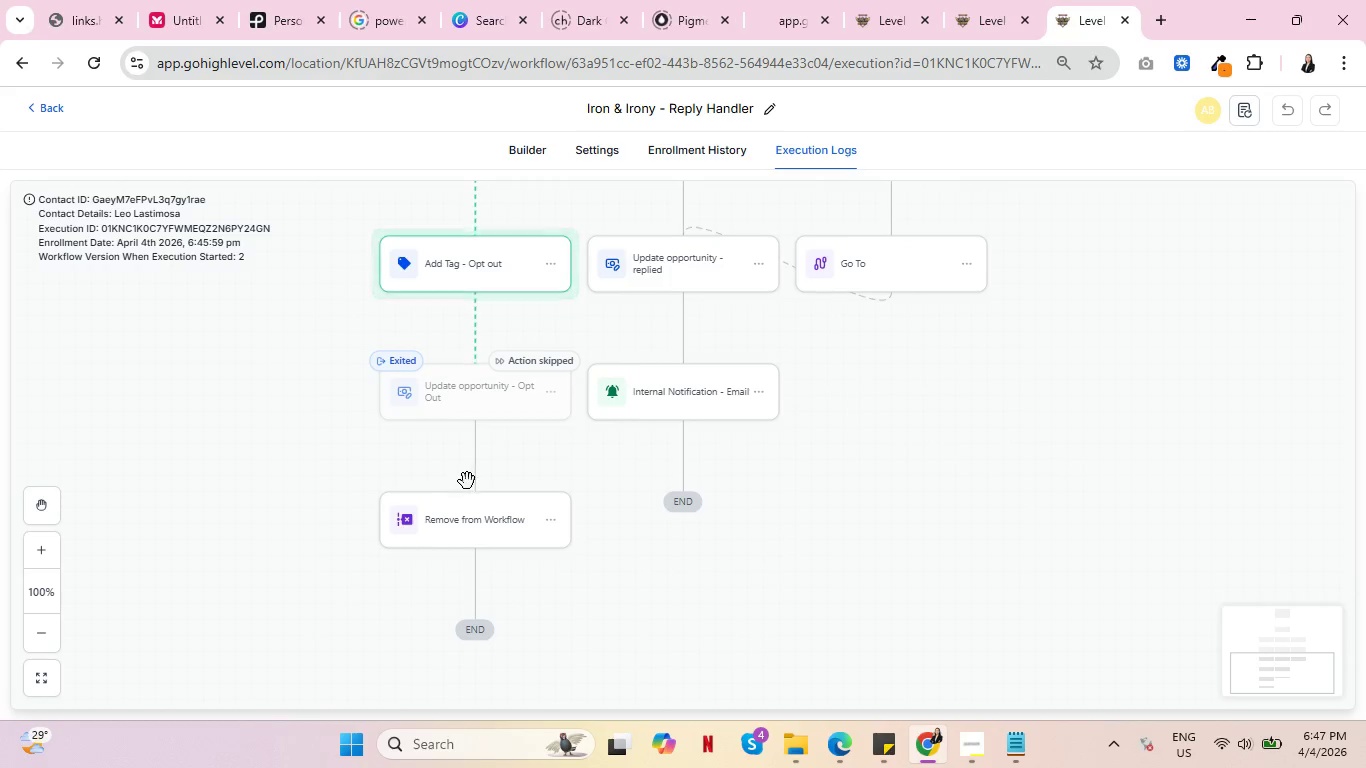 
left_click([557, 516])
 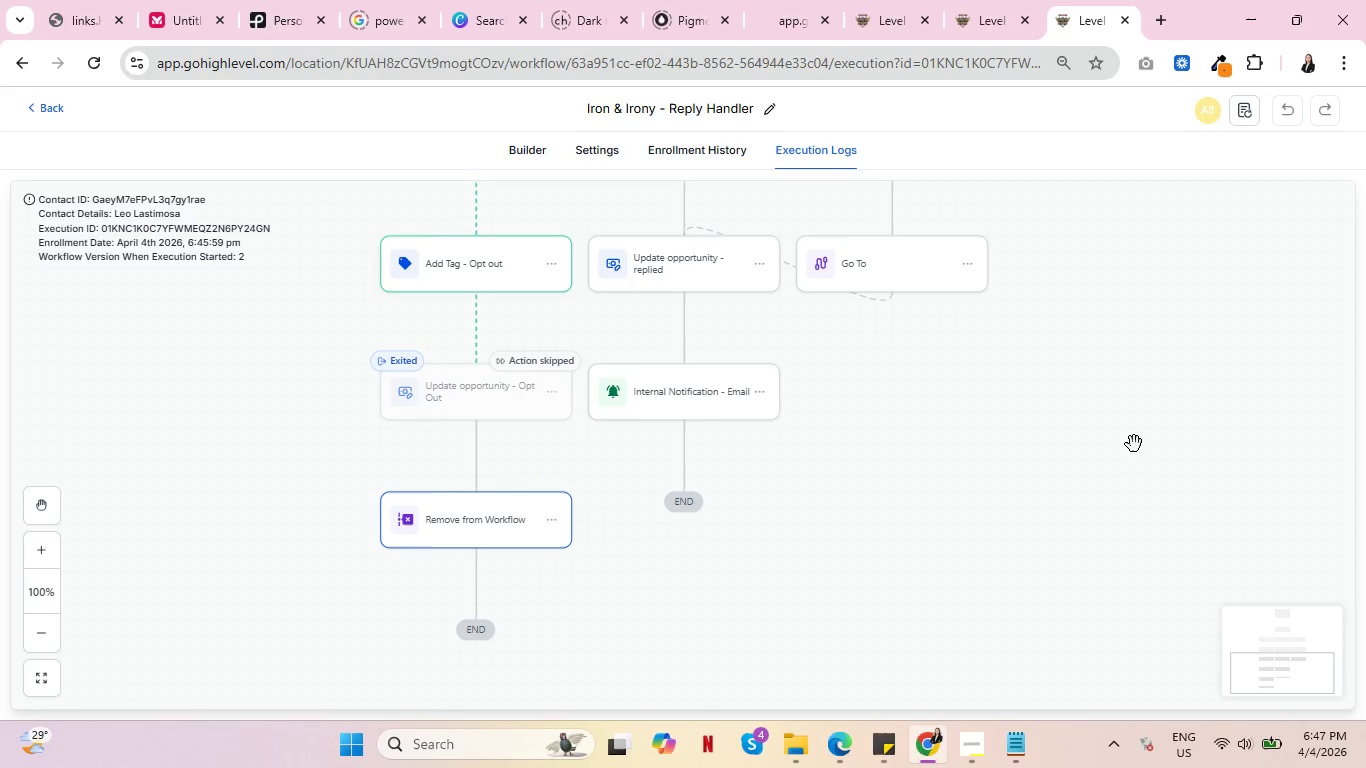 
scroll: coordinate [1102, 444], scroll_direction: up, amount: 2.0
 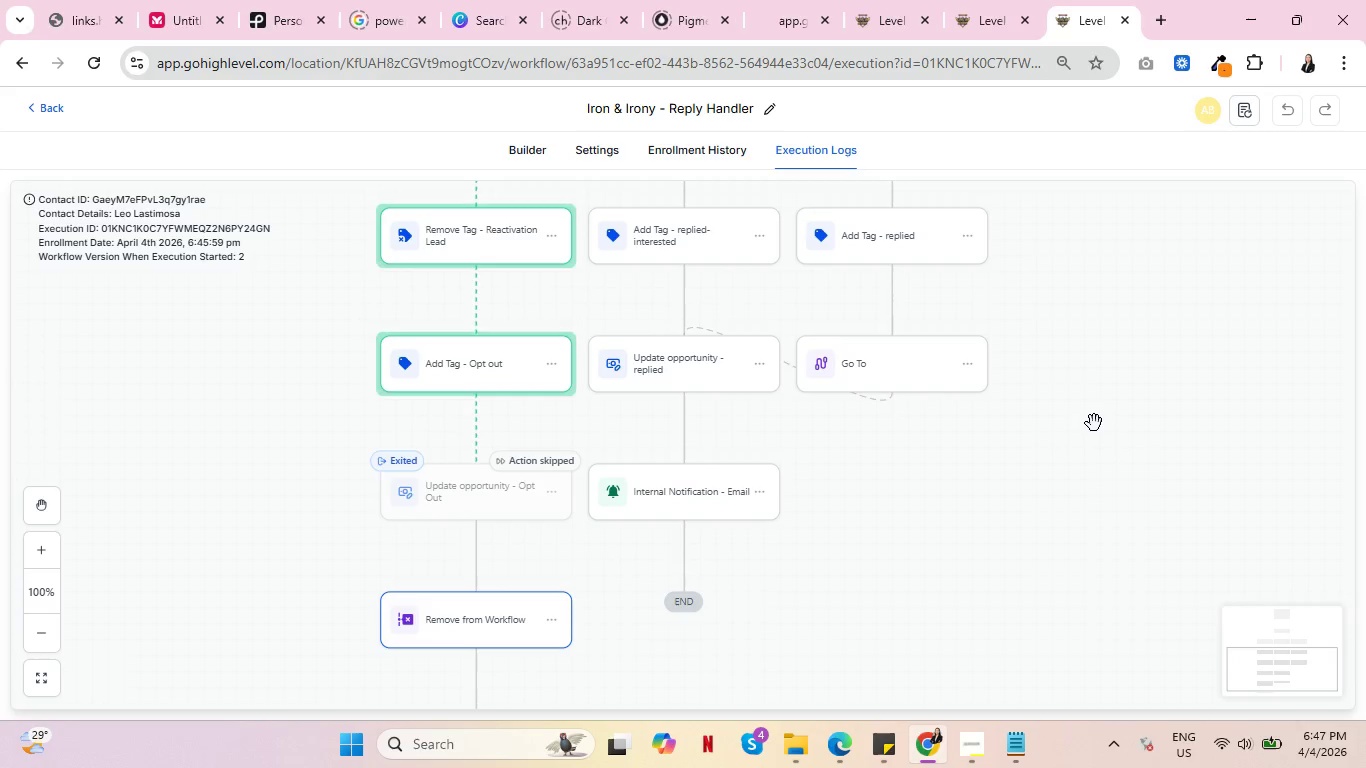 
wait(6.01)
 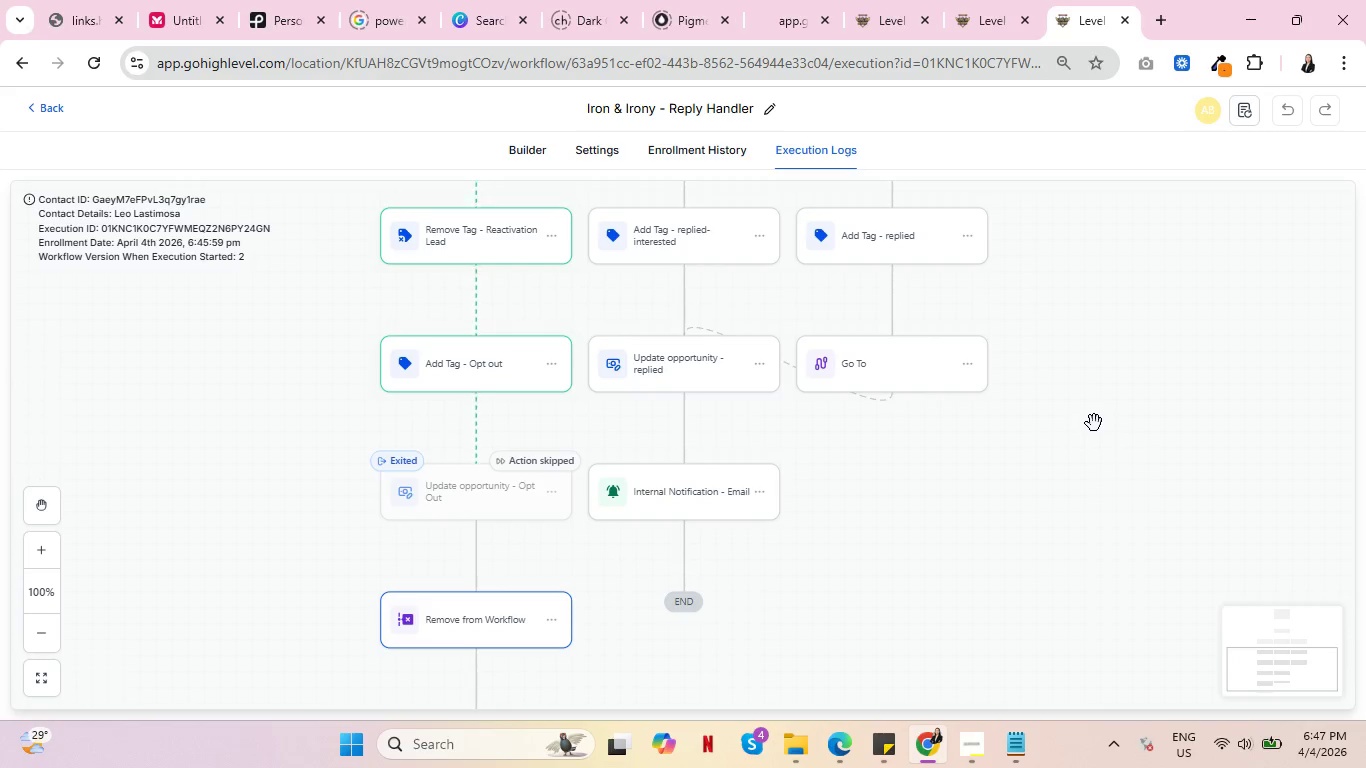 
scroll: coordinate [1097, 433], scroll_direction: up, amount: 10.0
 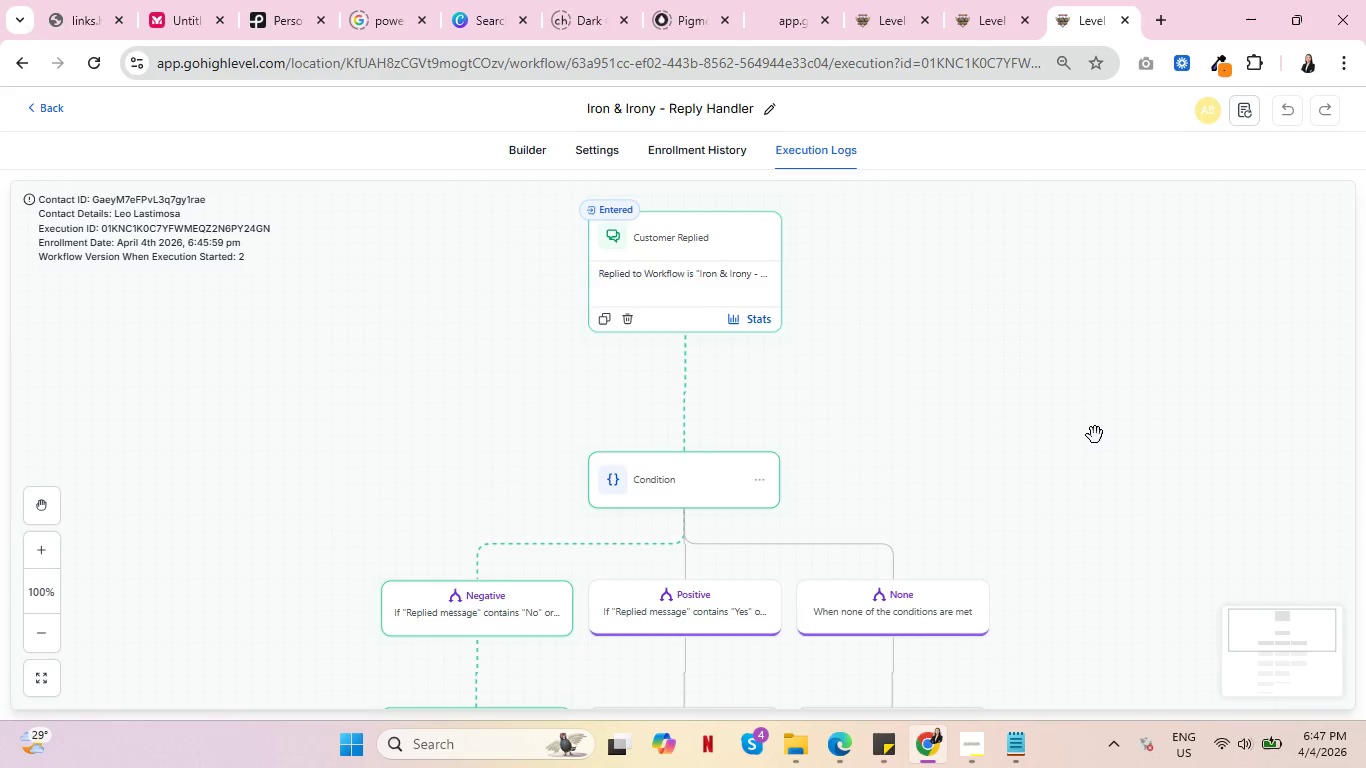 
scroll: coordinate [1090, 447], scroll_direction: down, amount: 7.0
 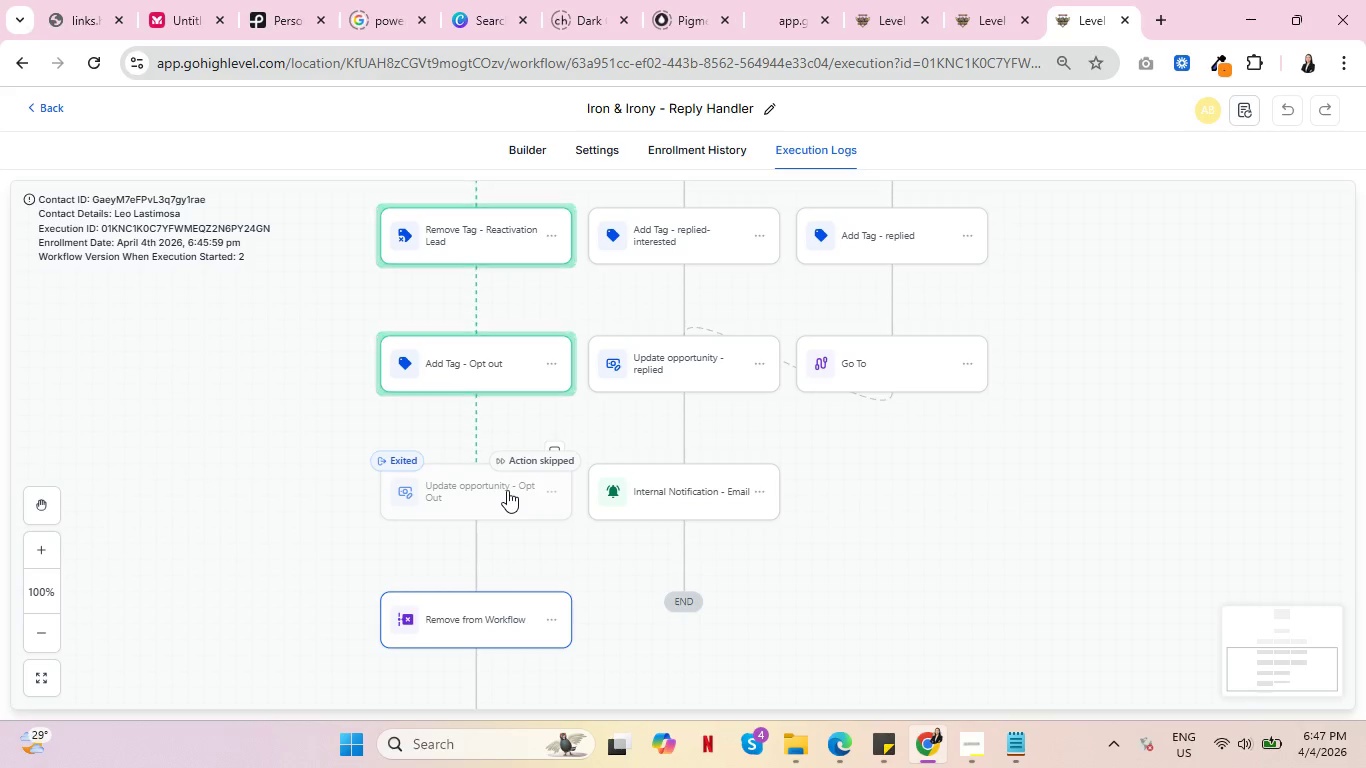 
scroll: coordinate [962, 408], scroll_direction: up, amount: 2.0
 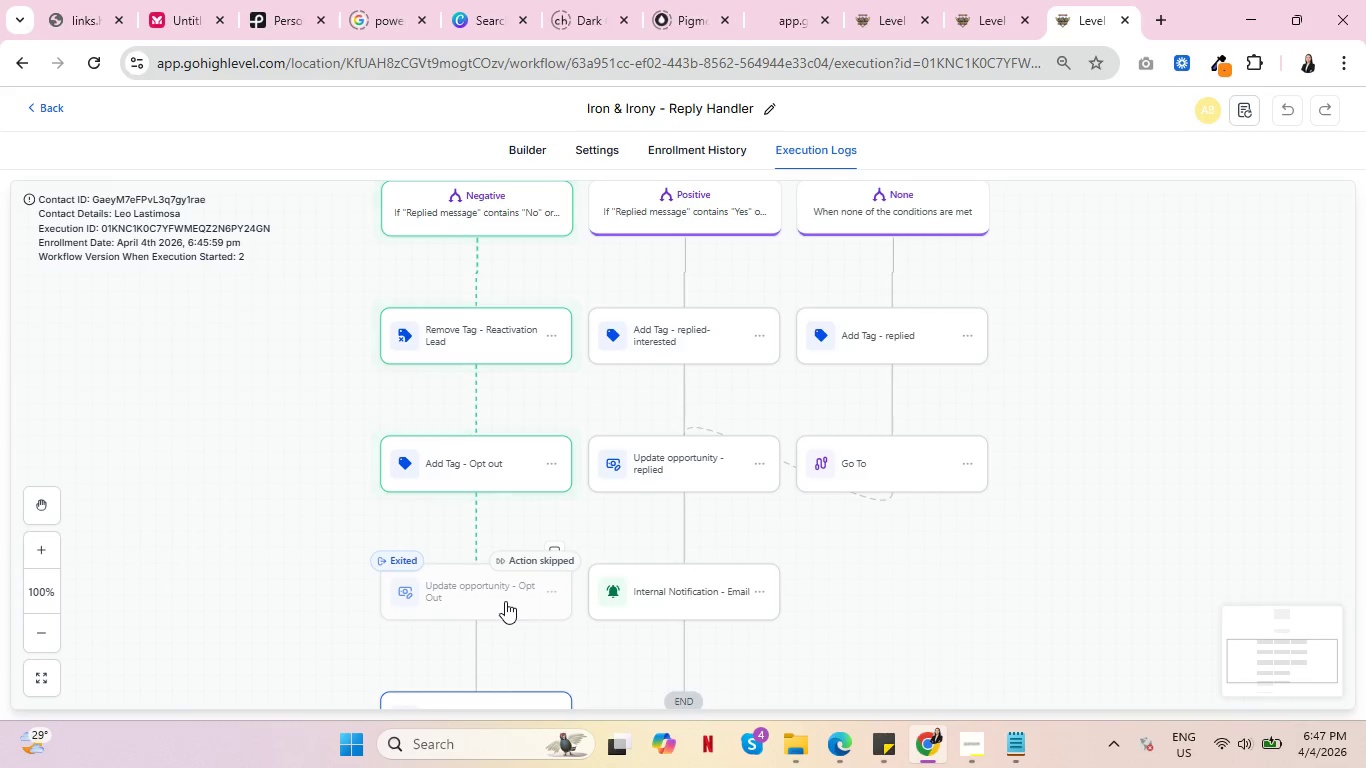 
wait(6.45)
 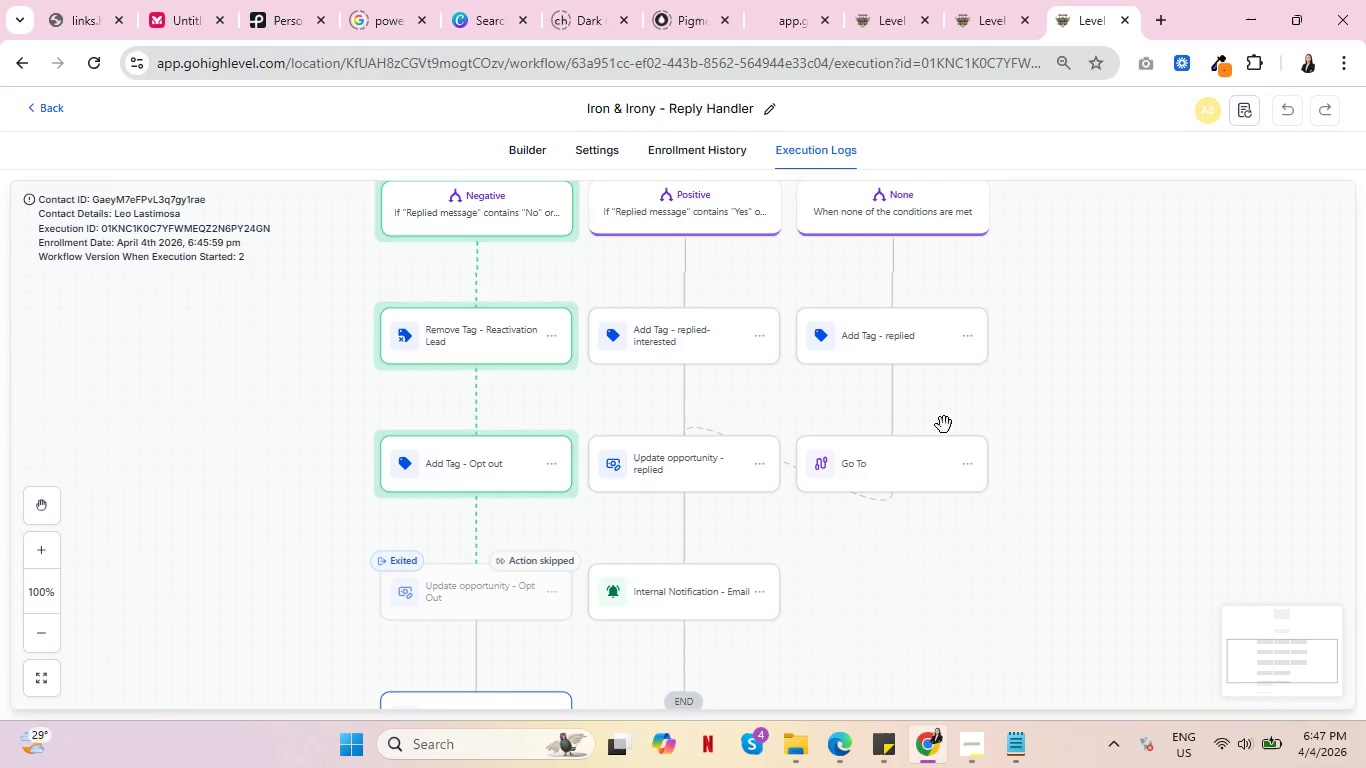 
left_click([506, 587])
 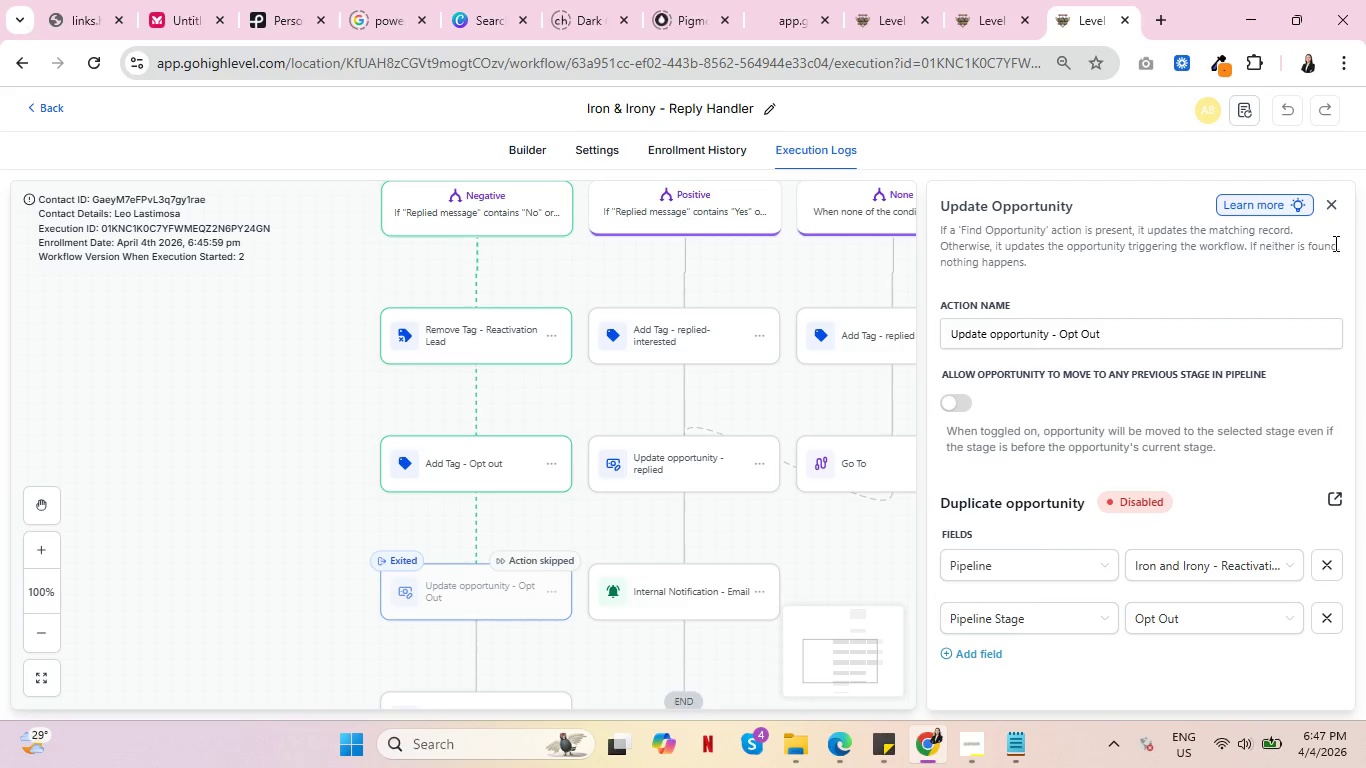 
wait(16.53)
 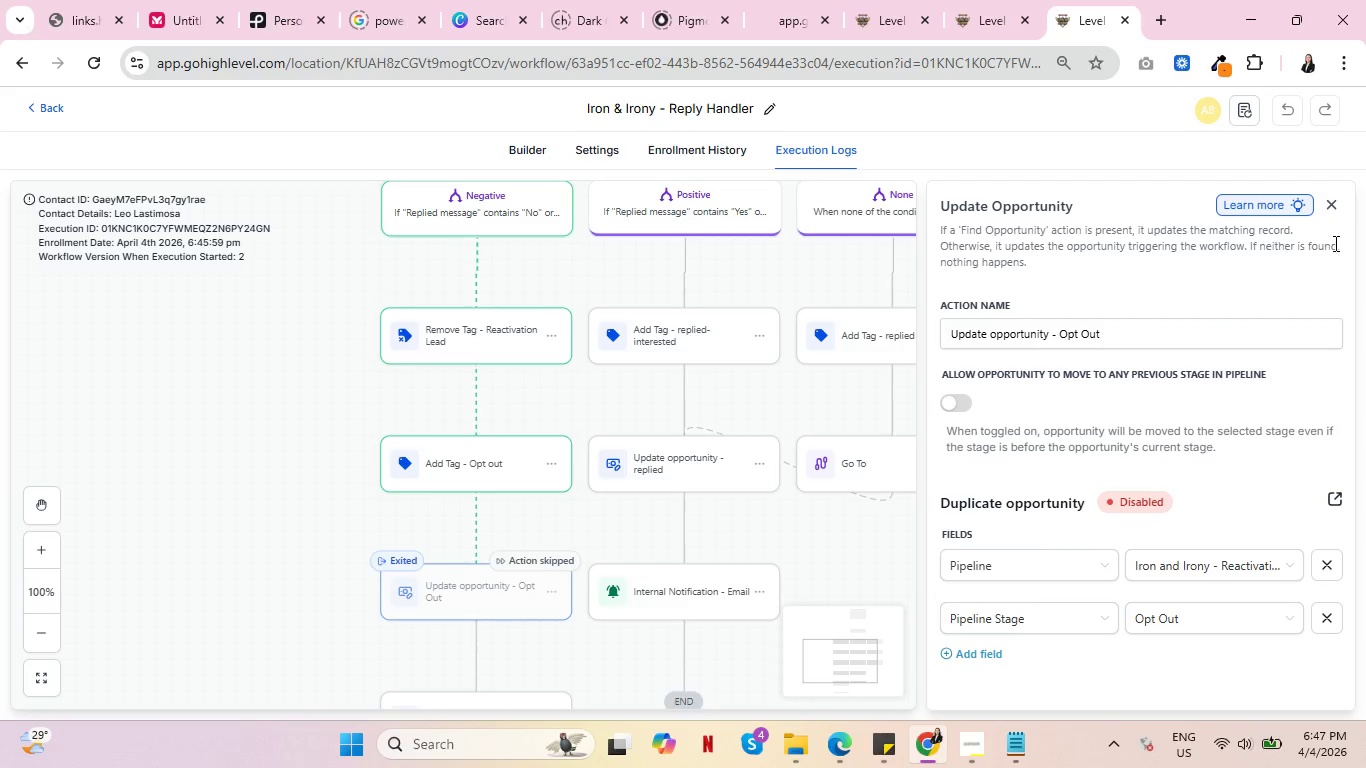 
left_click([1335, 200])
 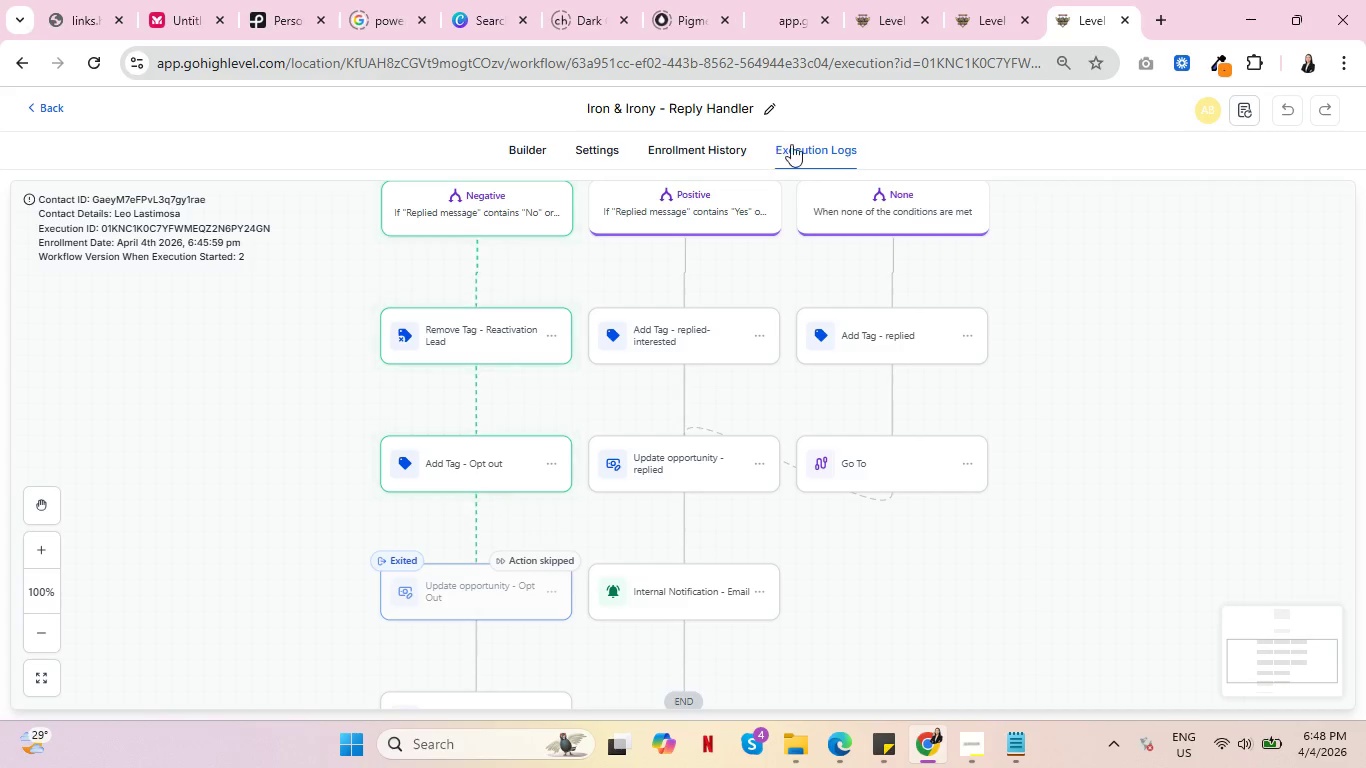 
left_click([802, 143])
 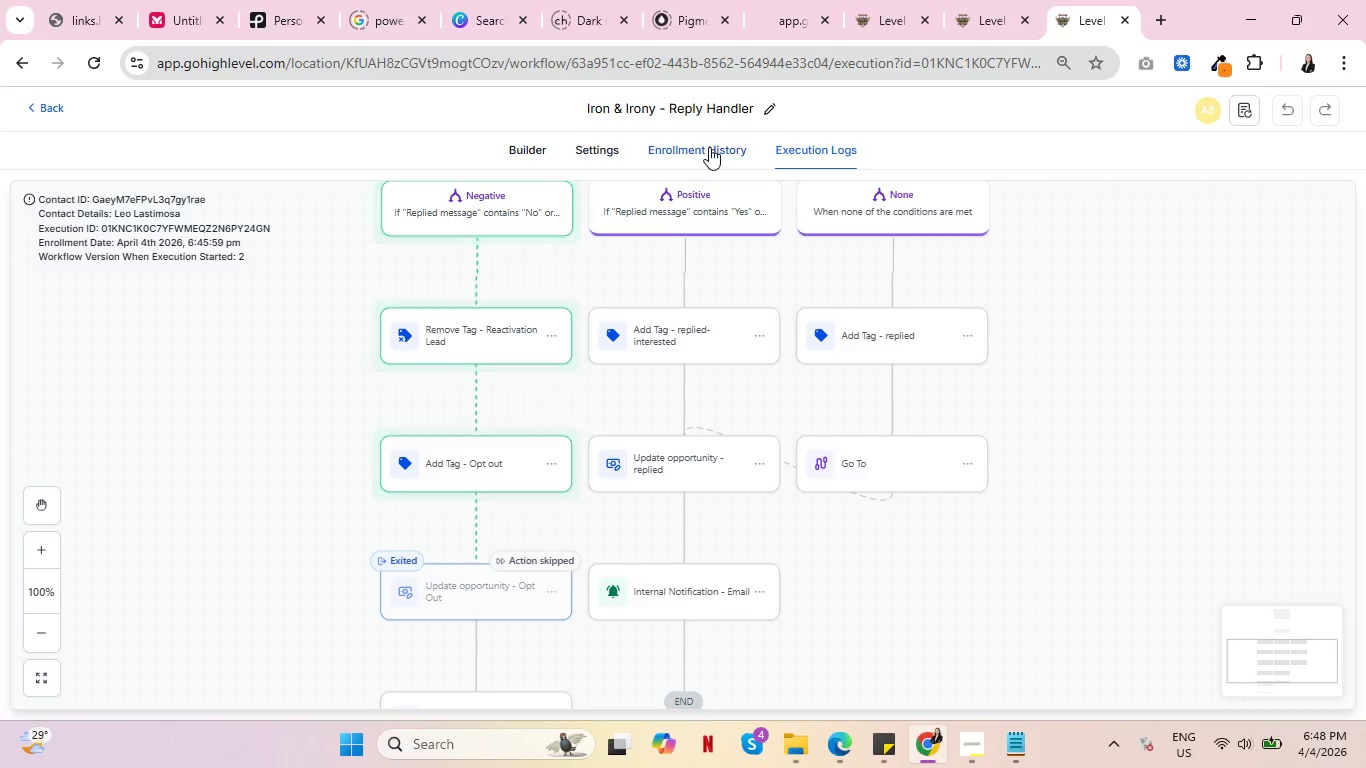 
left_click([709, 147])
 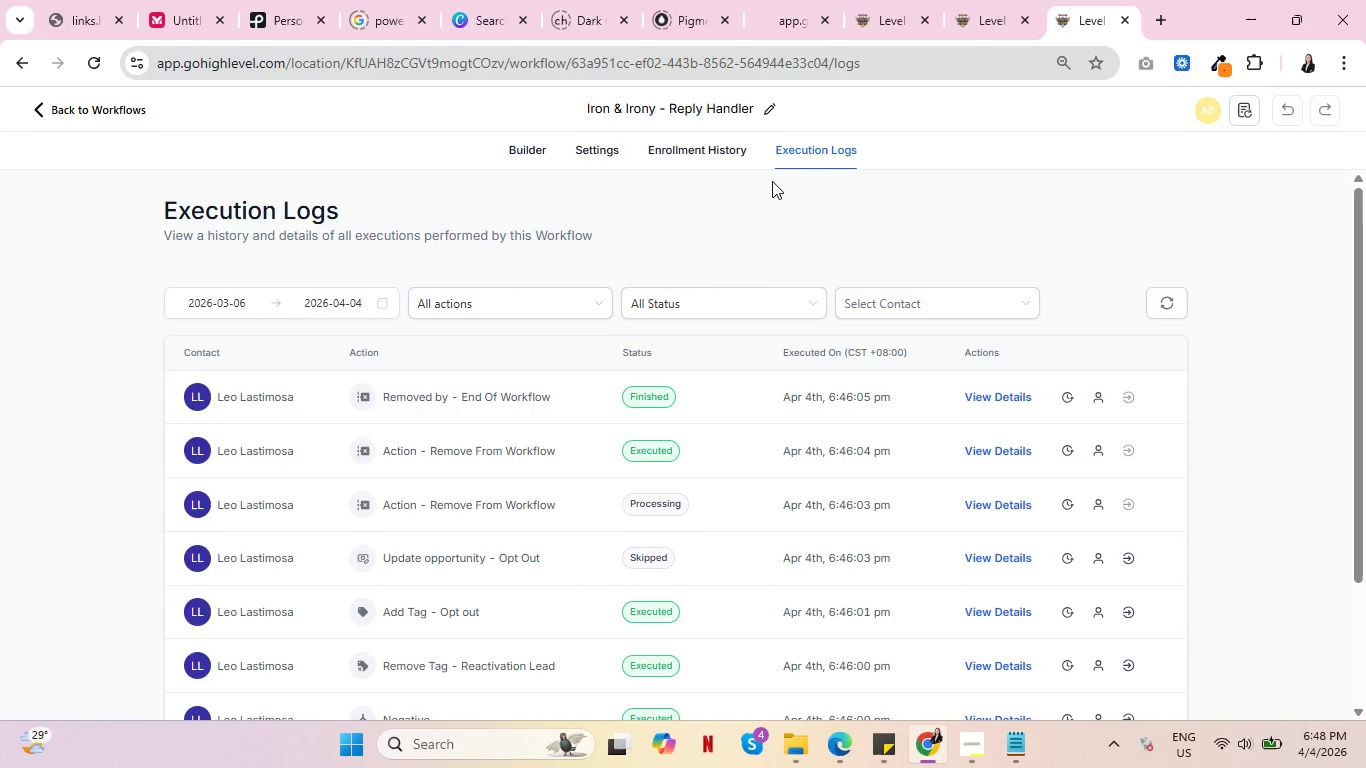 
left_click([1008, 560])
 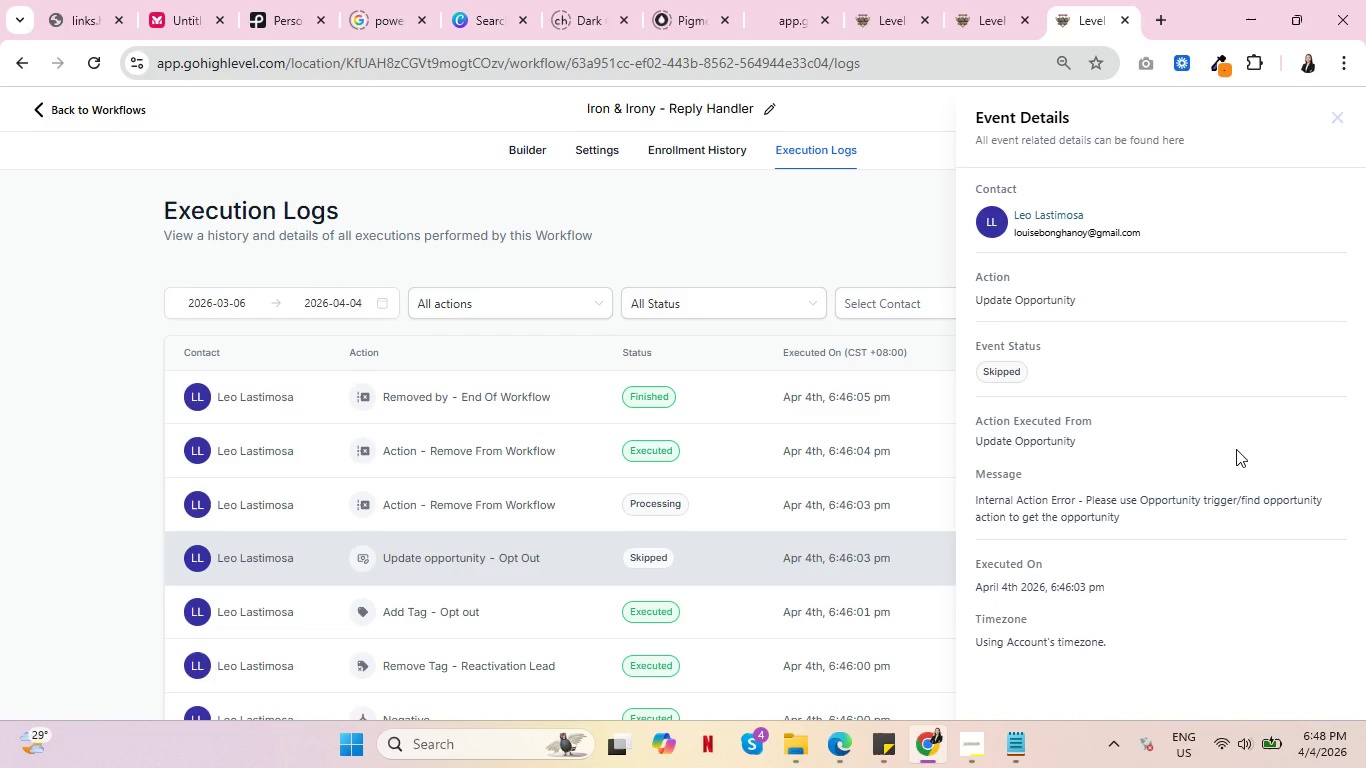 
wait(10.0)
 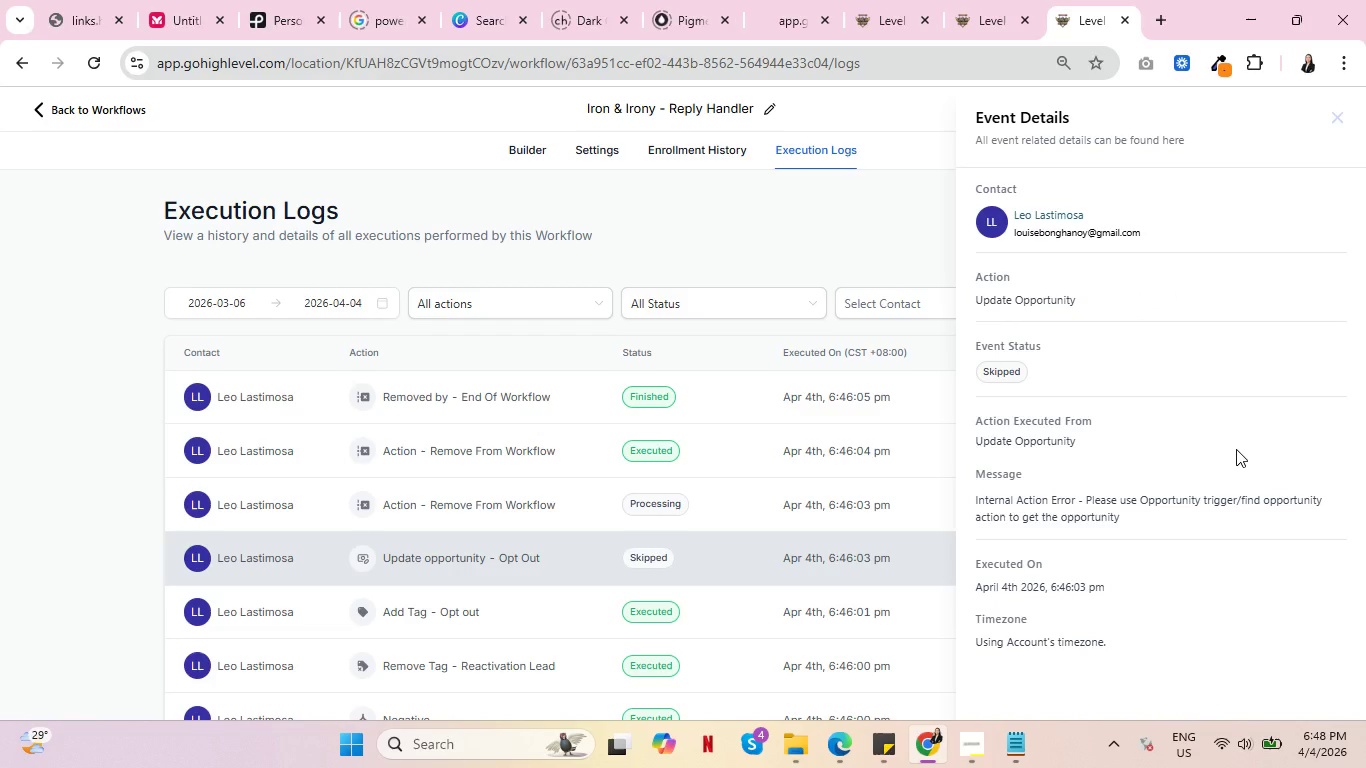 
left_click([683, 148])
 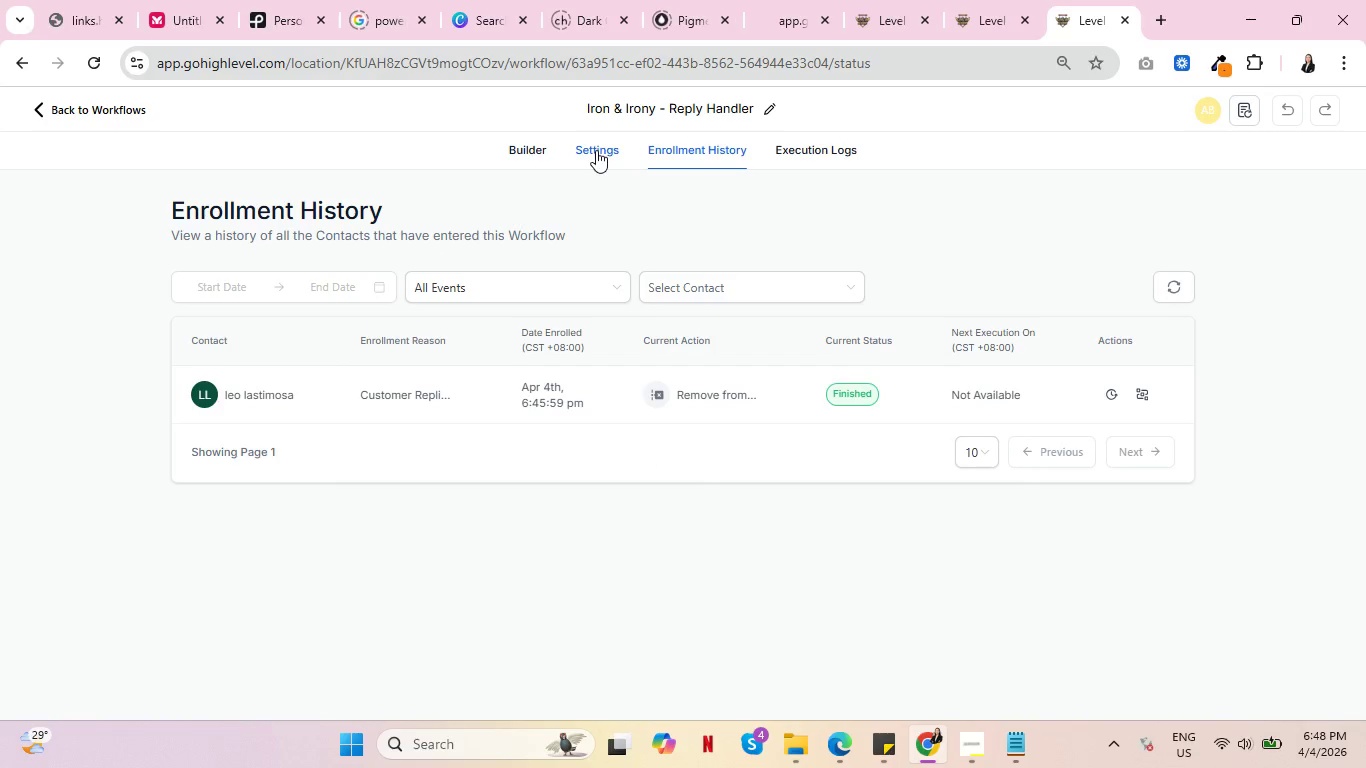 
left_click([531, 150])
 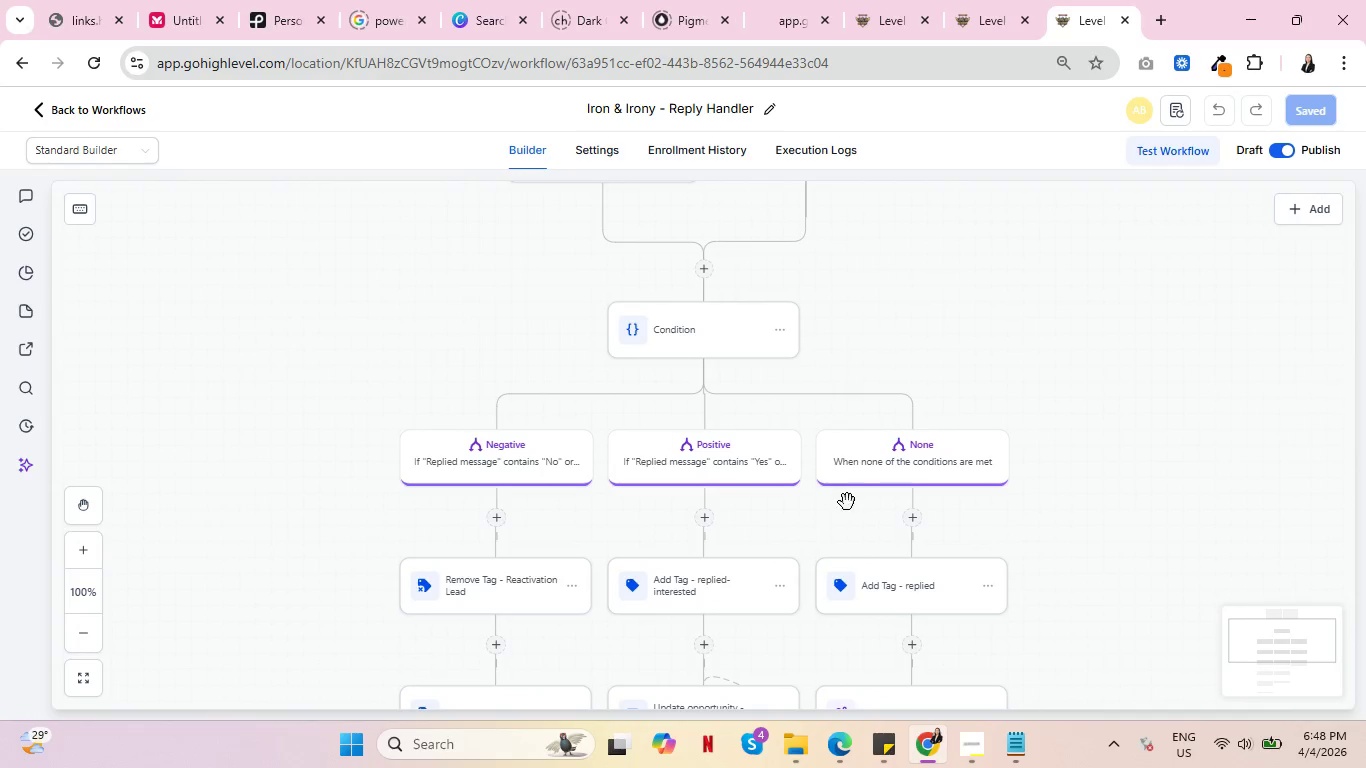 
scroll: coordinate [1201, 496], scroll_direction: down, amount: 5.0
 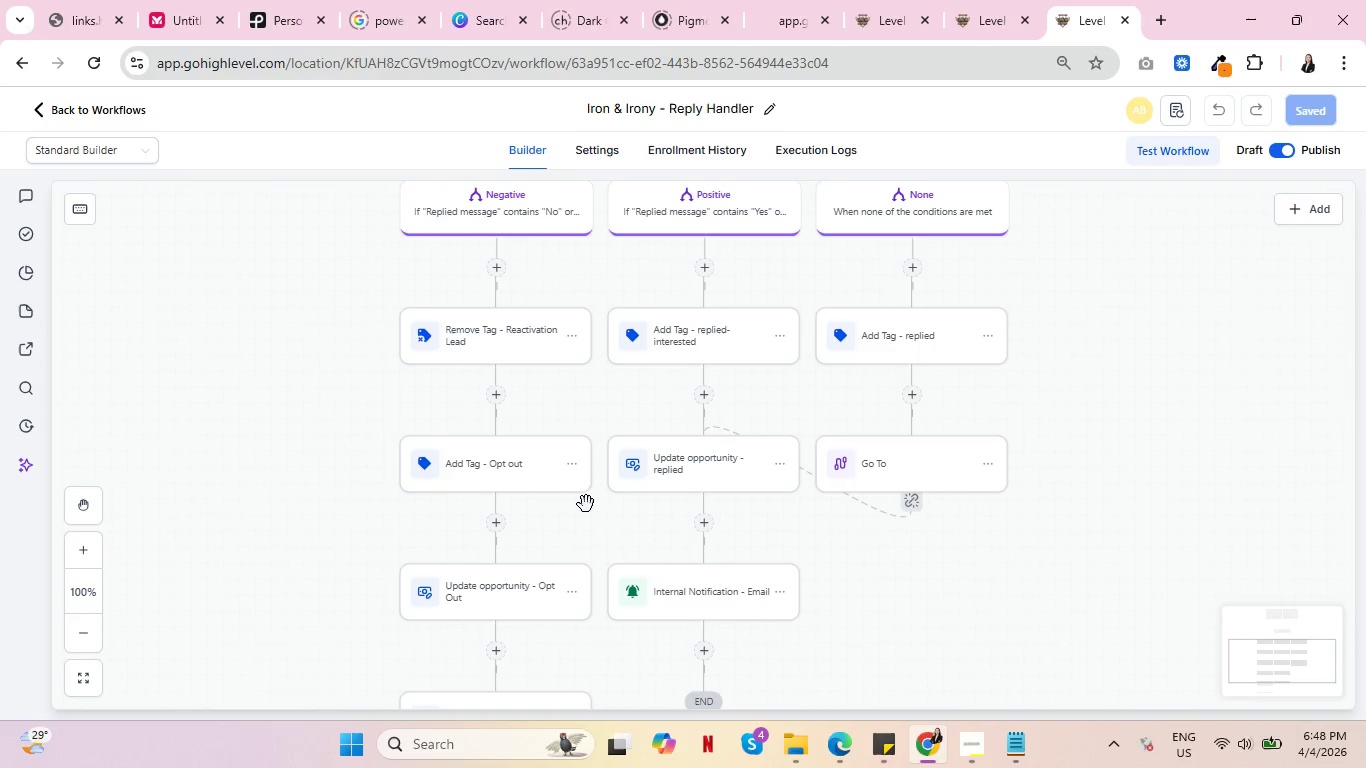 
left_click([494, 523])
 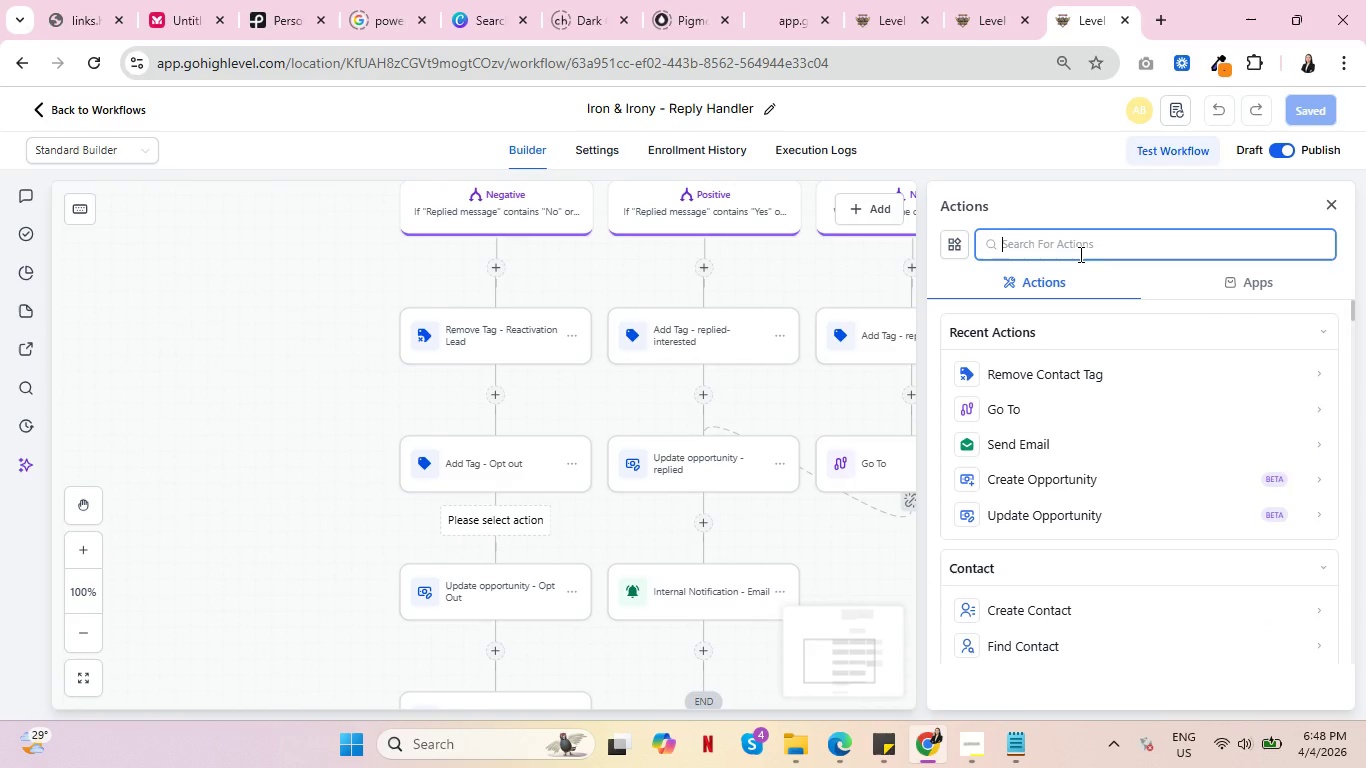 
type(find)
 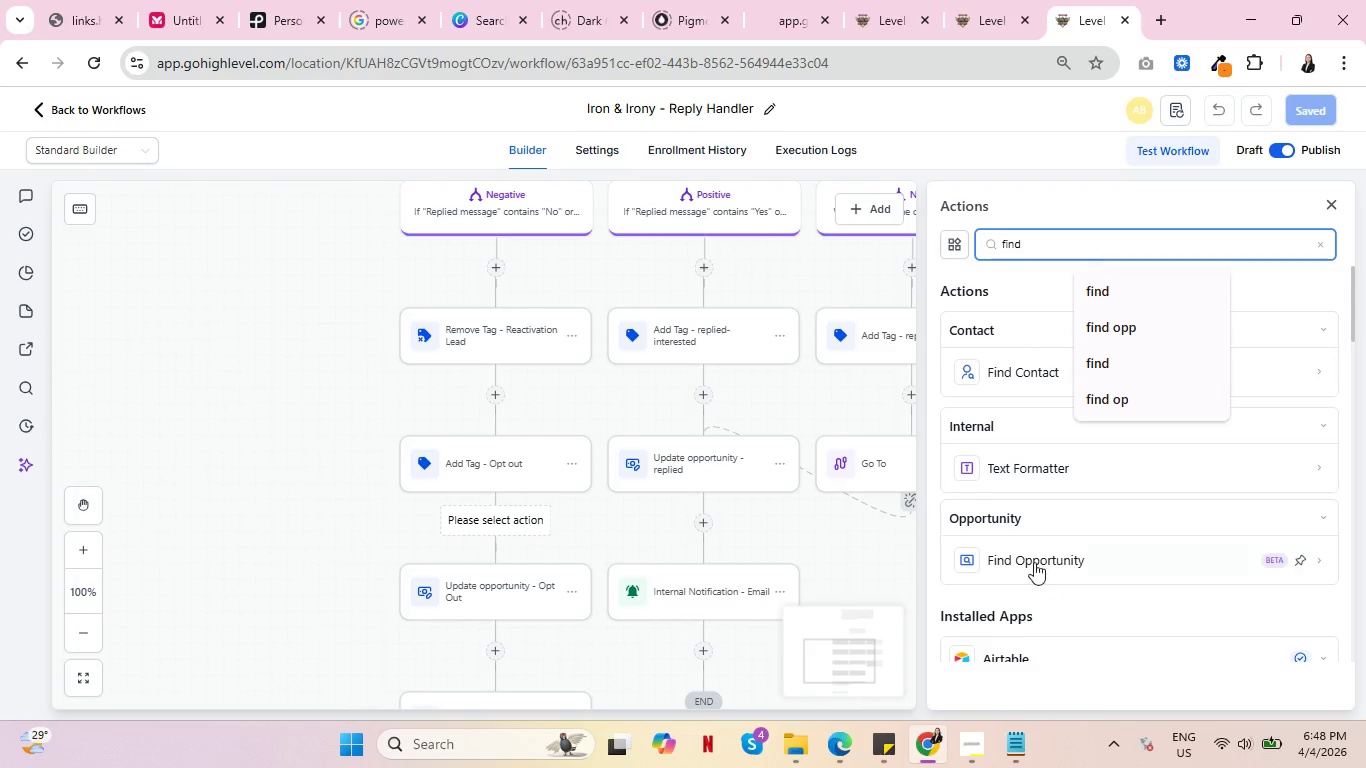 
left_click([1036, 558])
 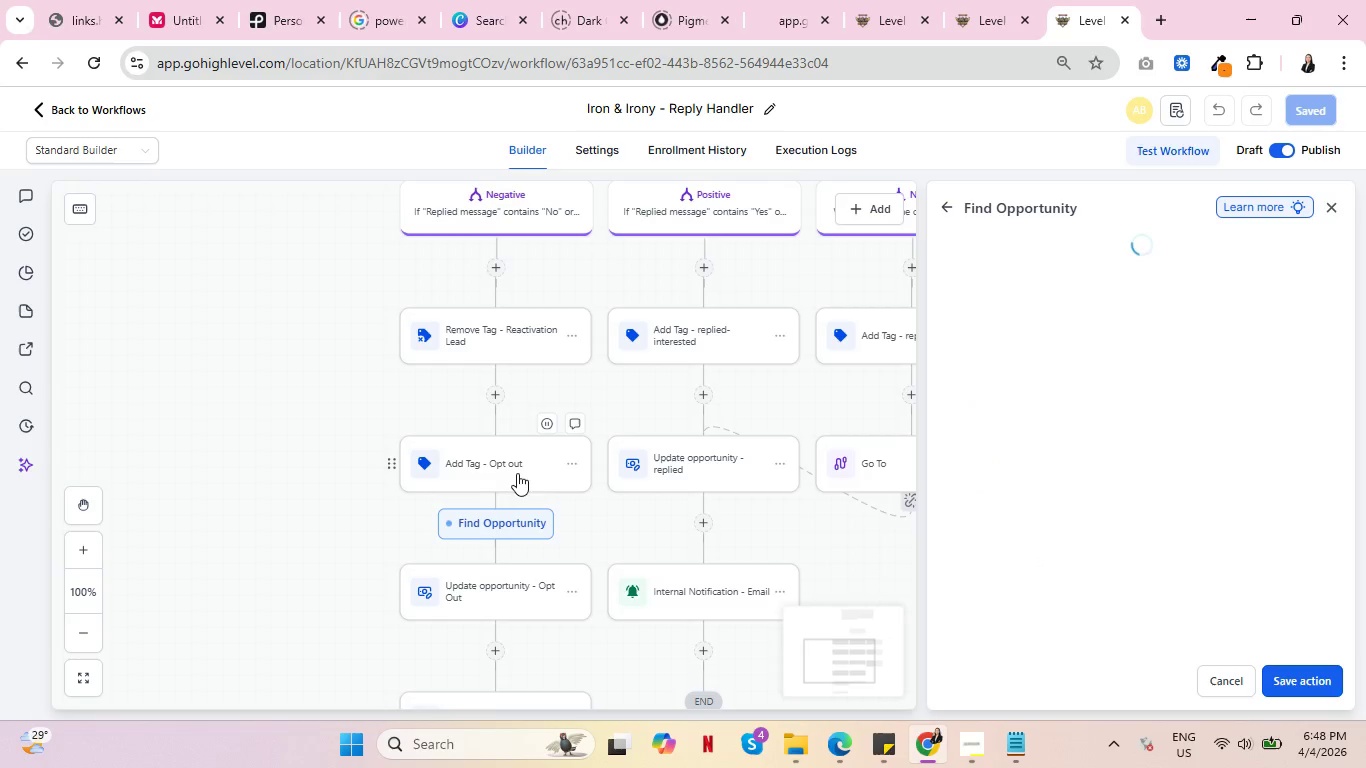 
scroll: coordinate [639, 417], scroll_direction: down, amount: 3.0
 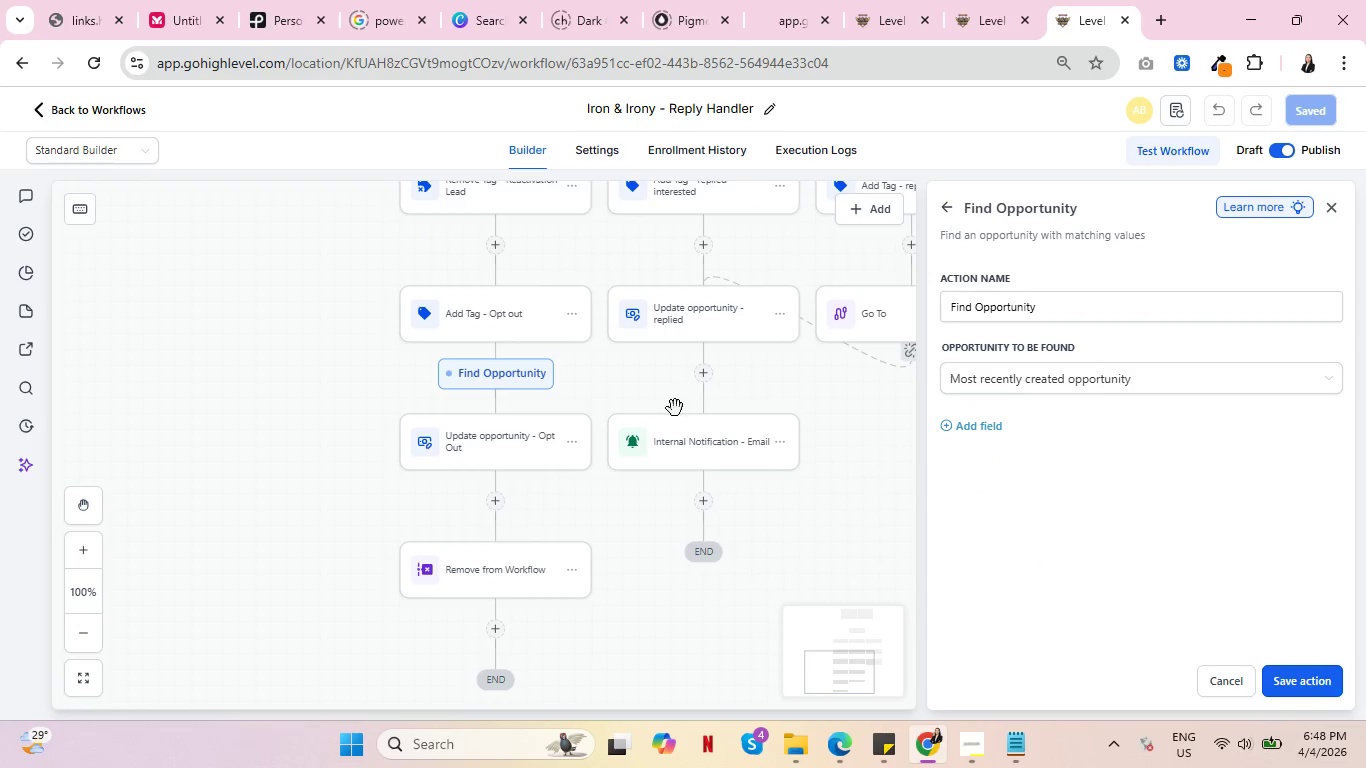 
mouse_move([487, 471])
 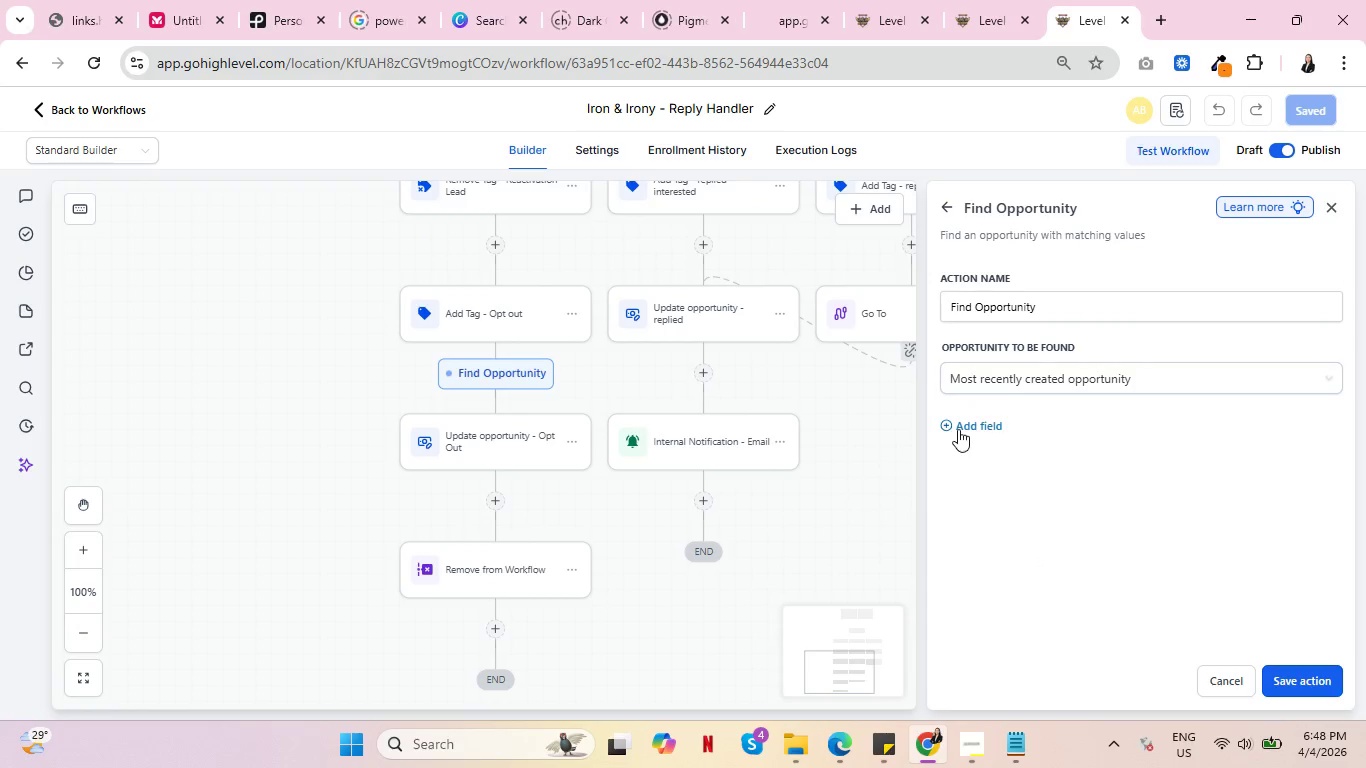 
left_click([971, 419])
 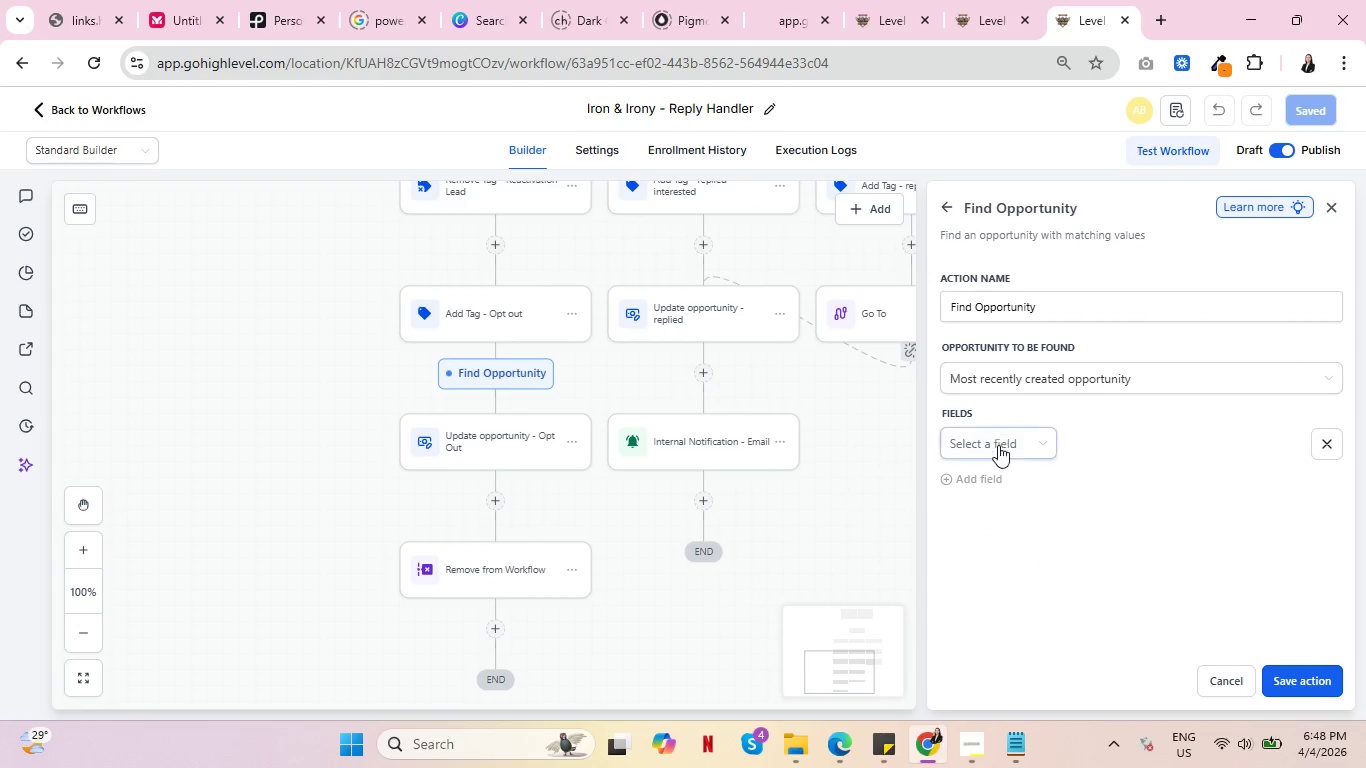 
left_click([1006, 458])
 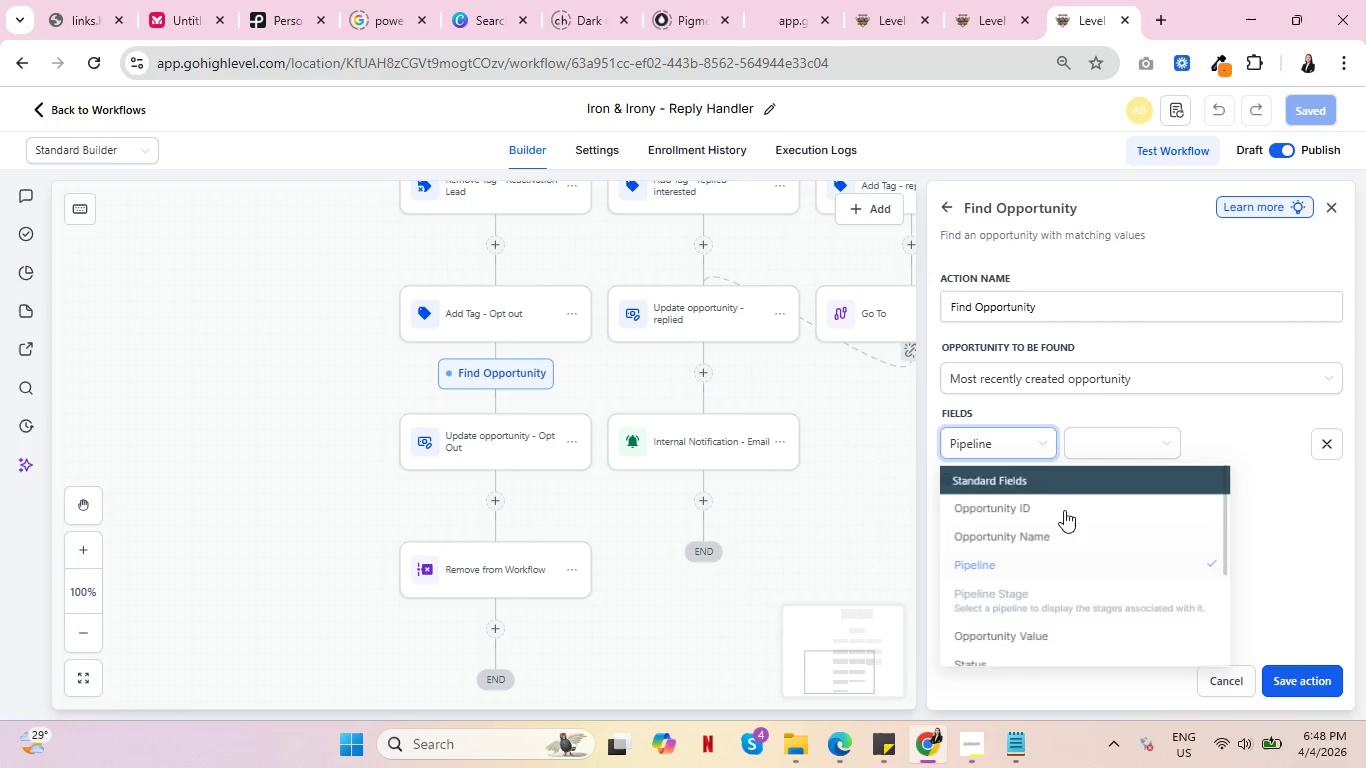 
left_click([1161, 448])
 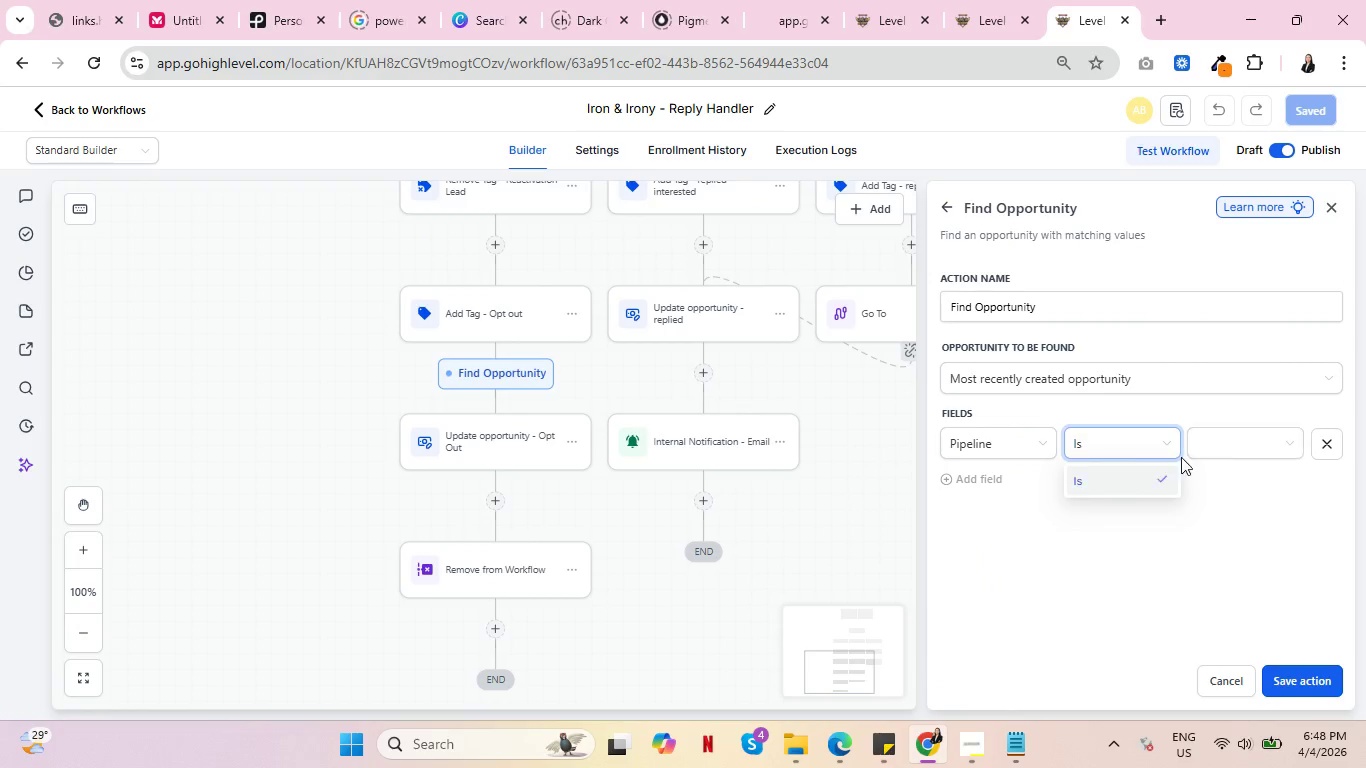 
double_click([1223, 441])
 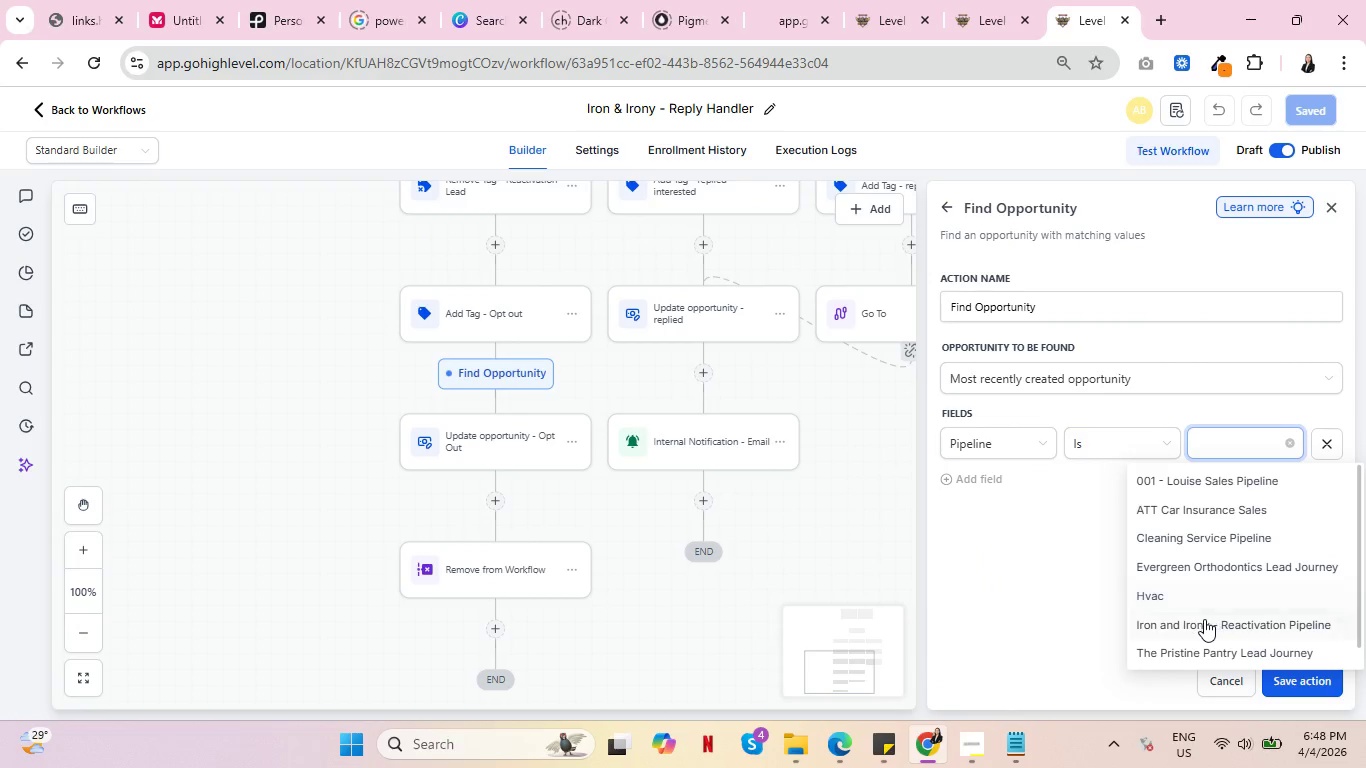 
left_click([1204, 622])
 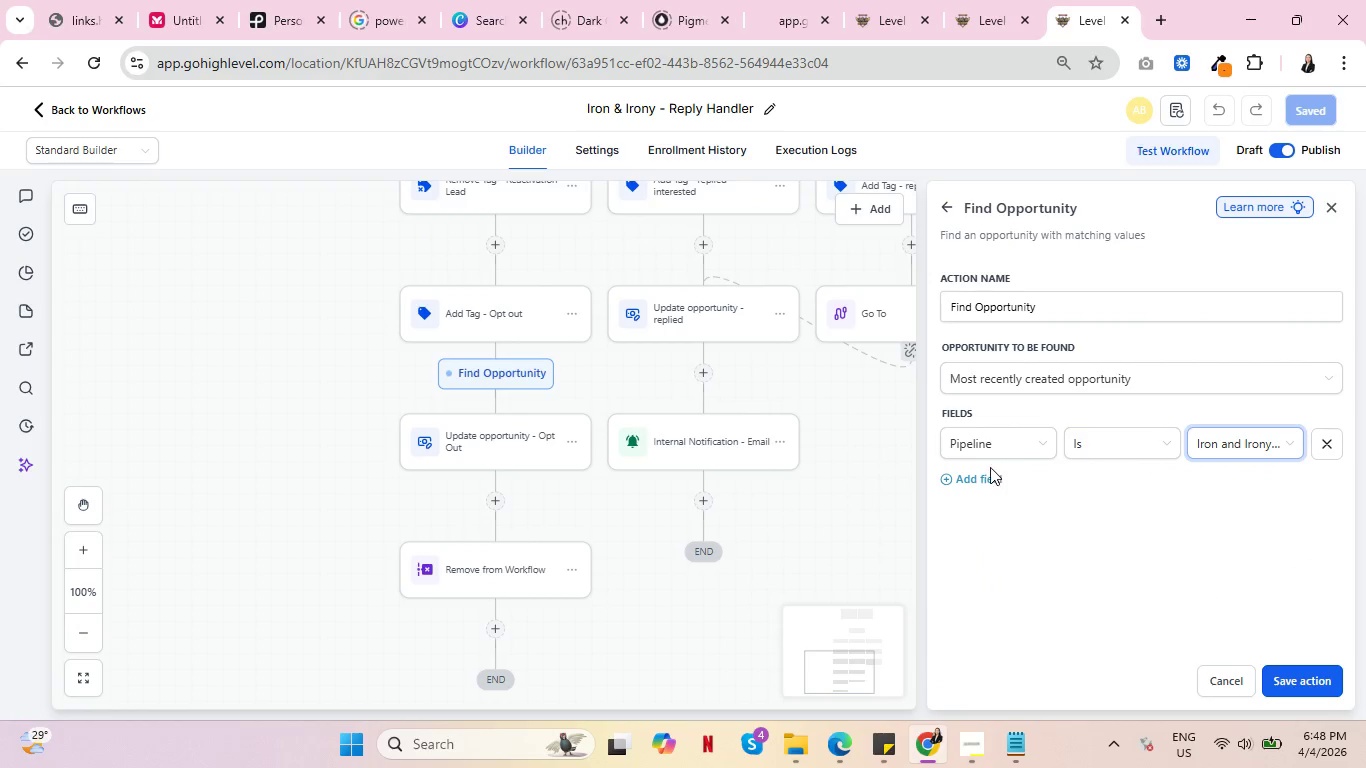 
left_click([984, 477])
 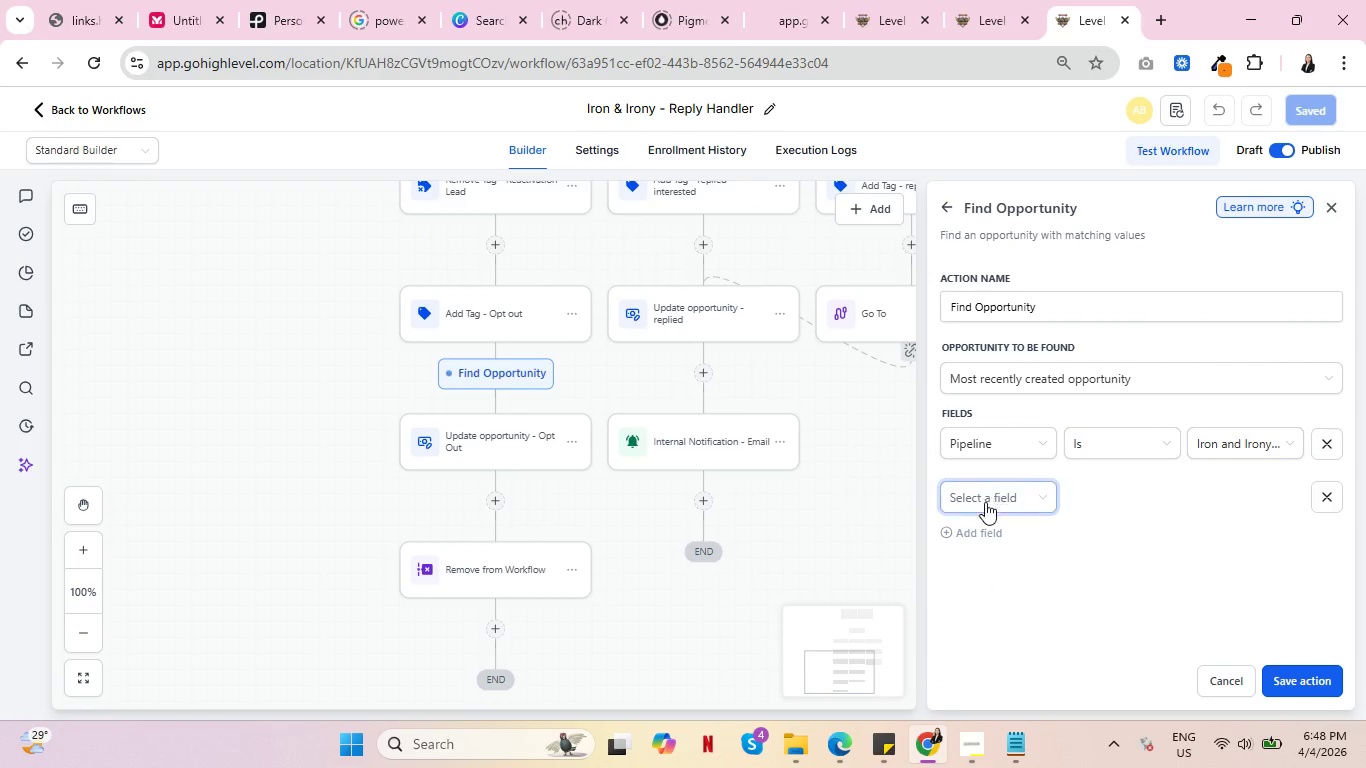 
left_click([985, 502])
 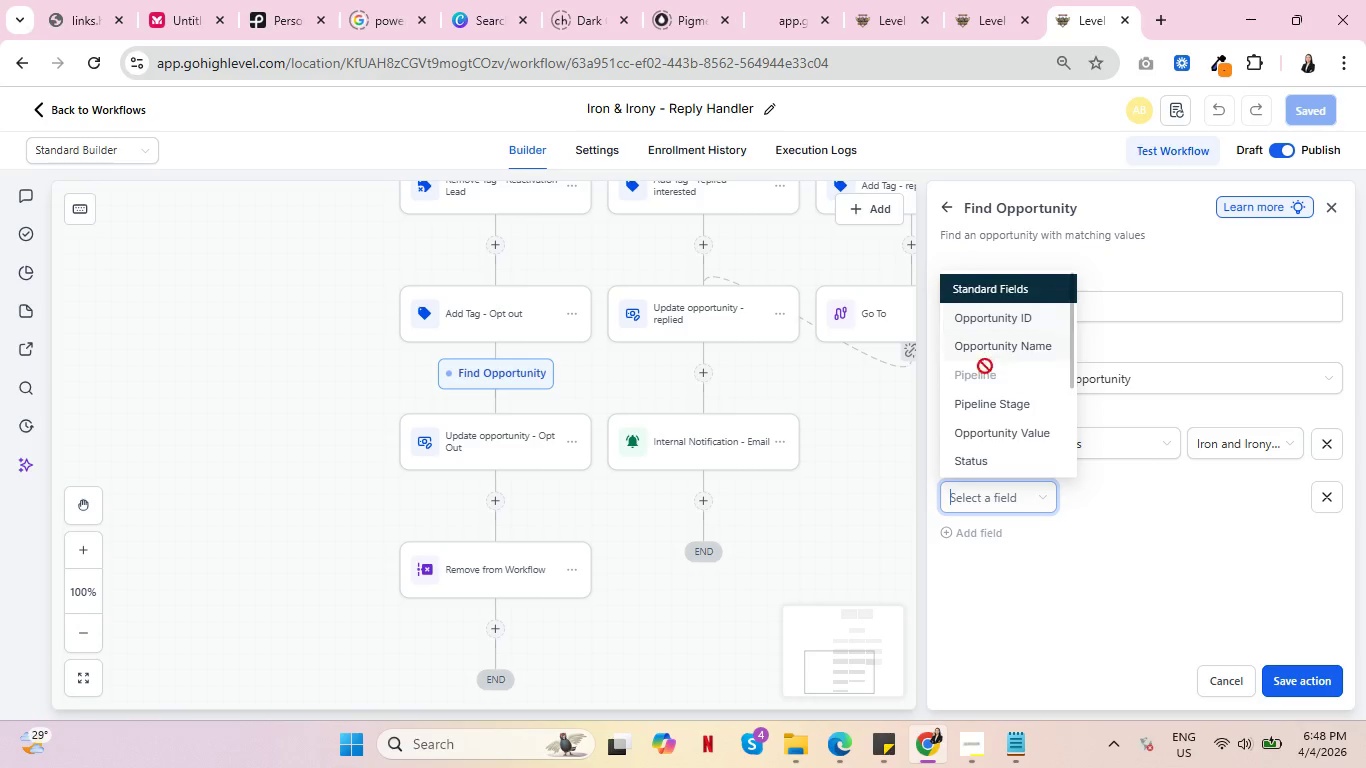 
left_click([985, 411])
 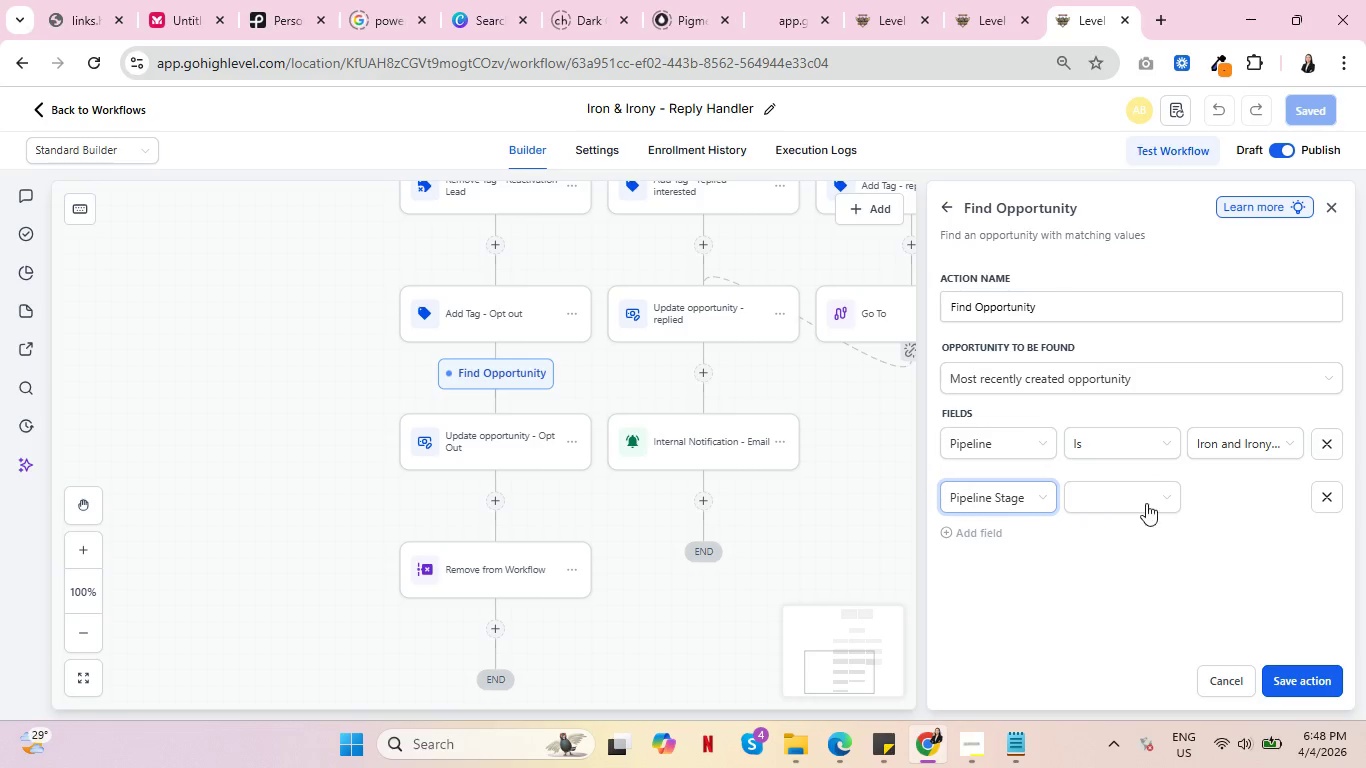 
left_click([1145, 502])
 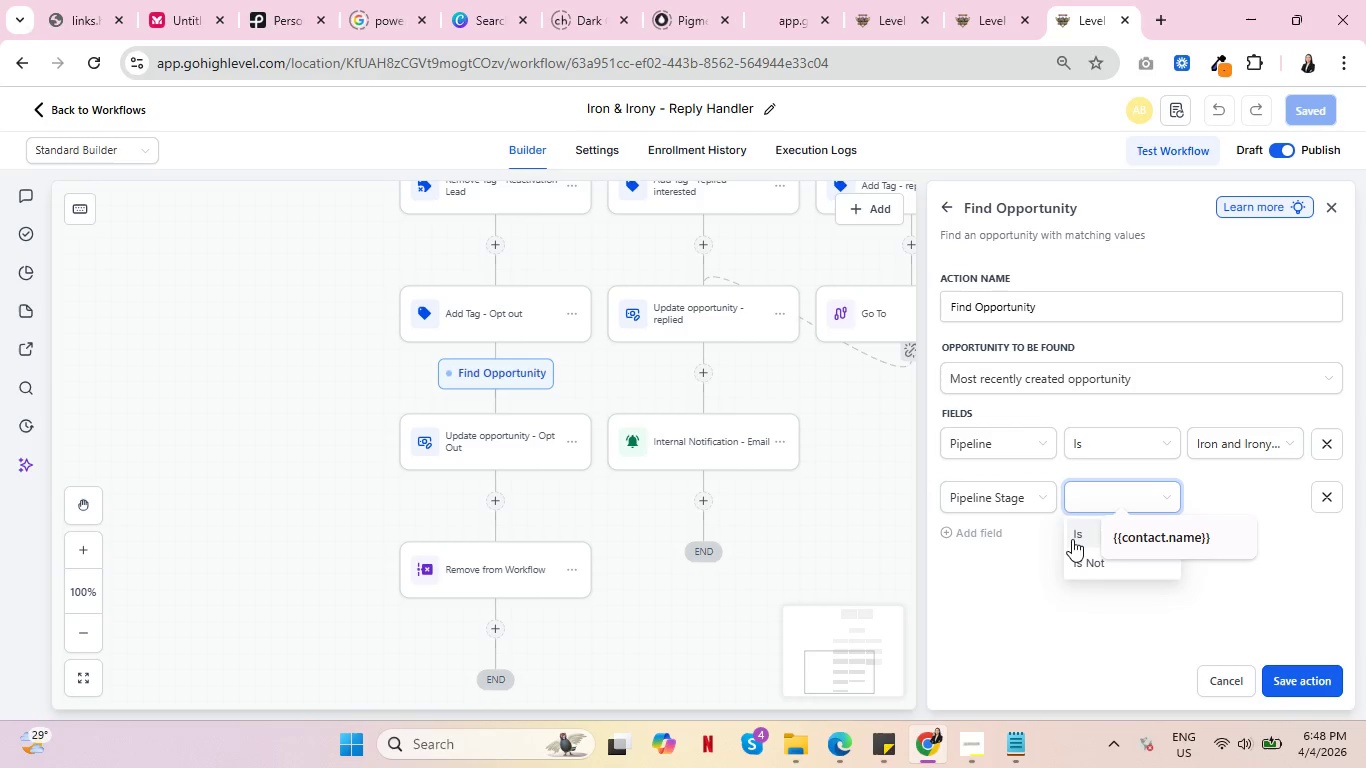 
left_click([1069, 536])
 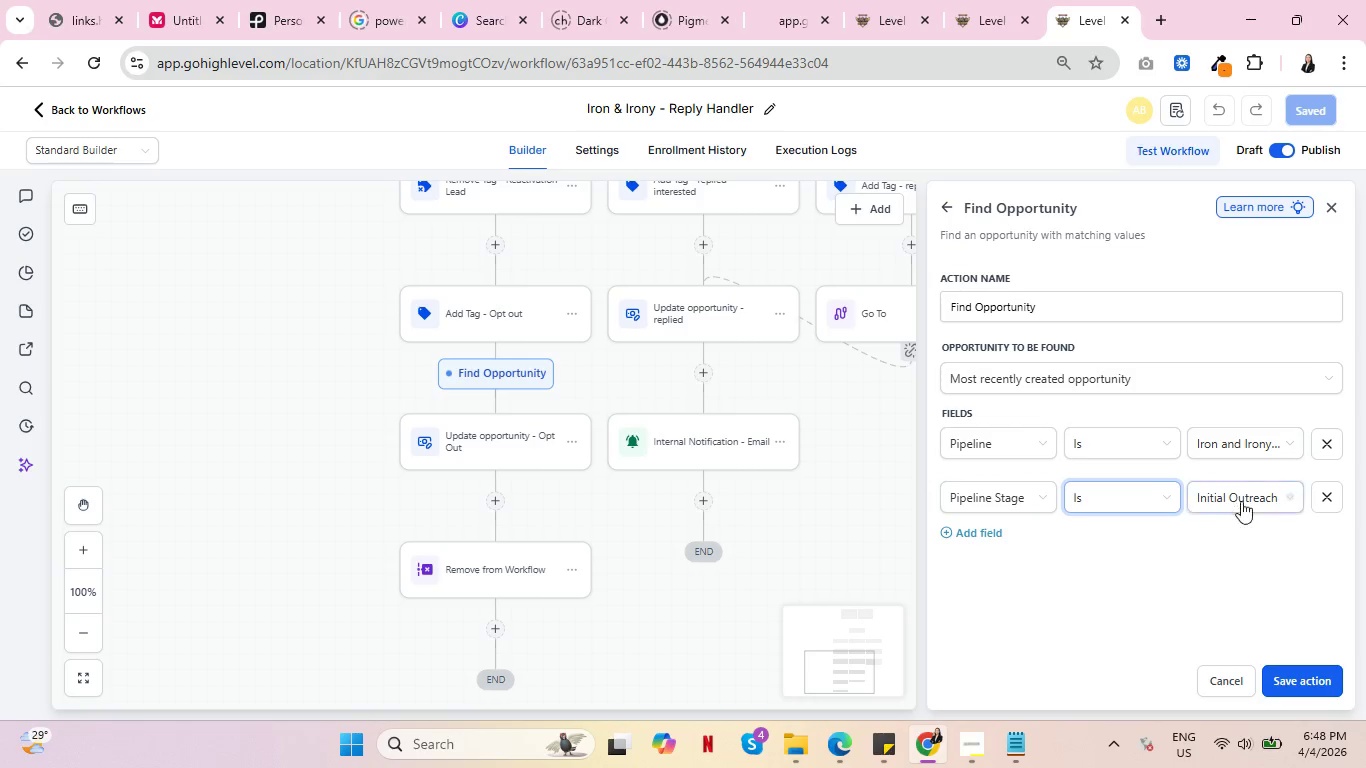 
left_click([1242, 501])
 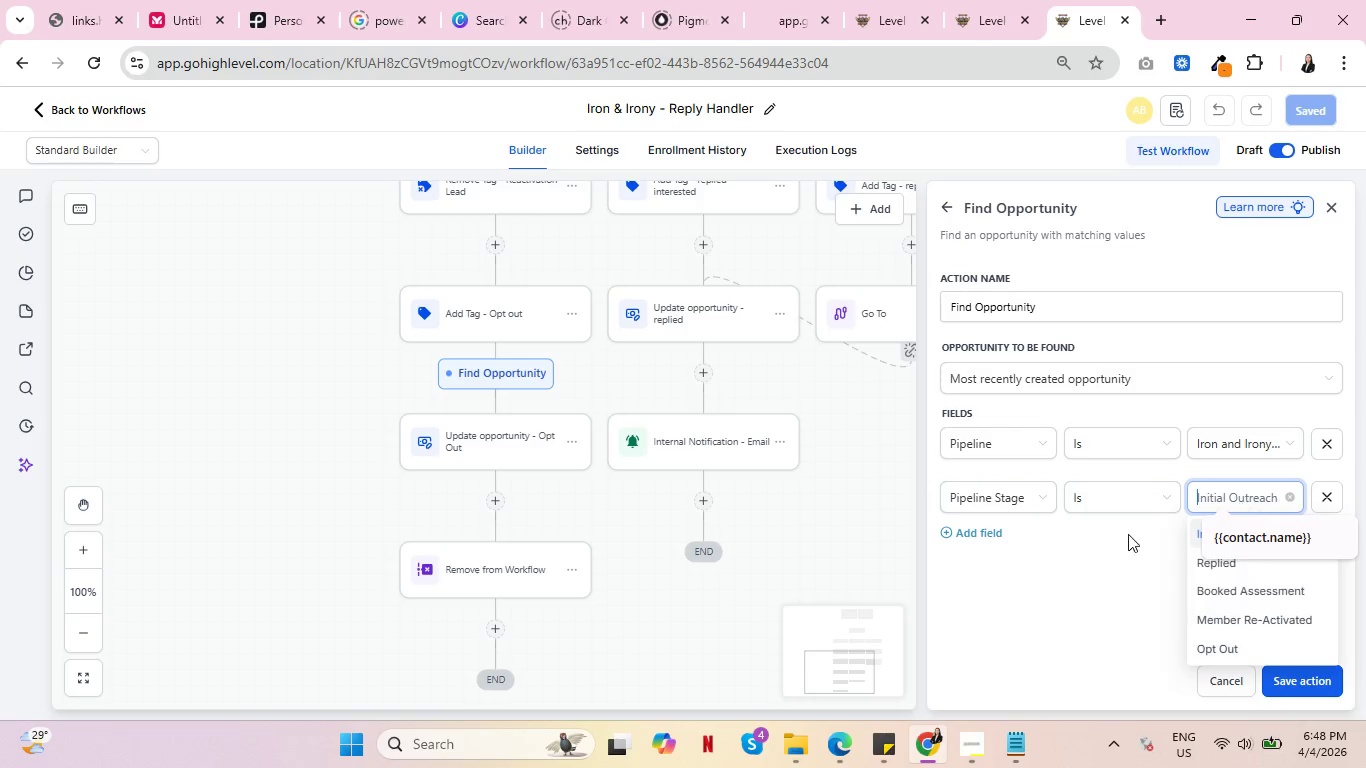 
left_click([1053, 558])
 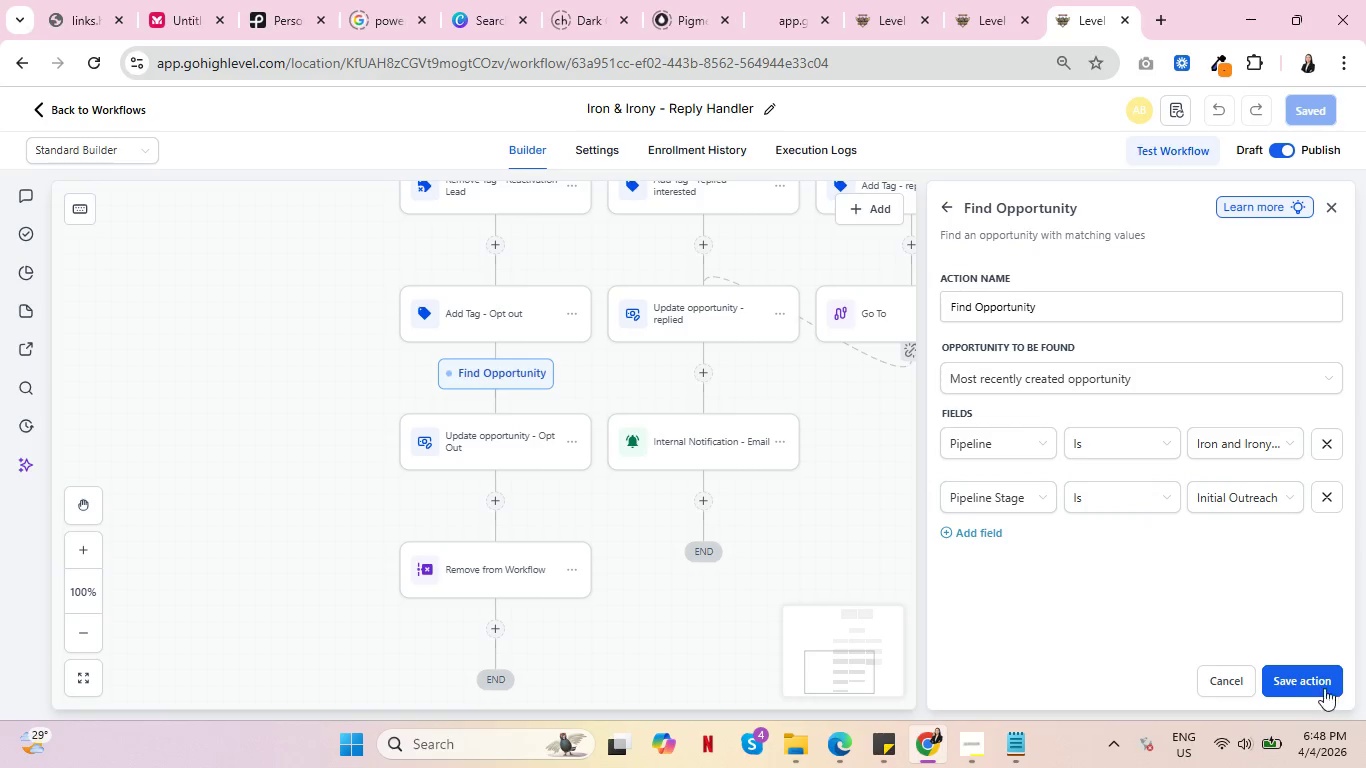 
left_click([1305, 677])
 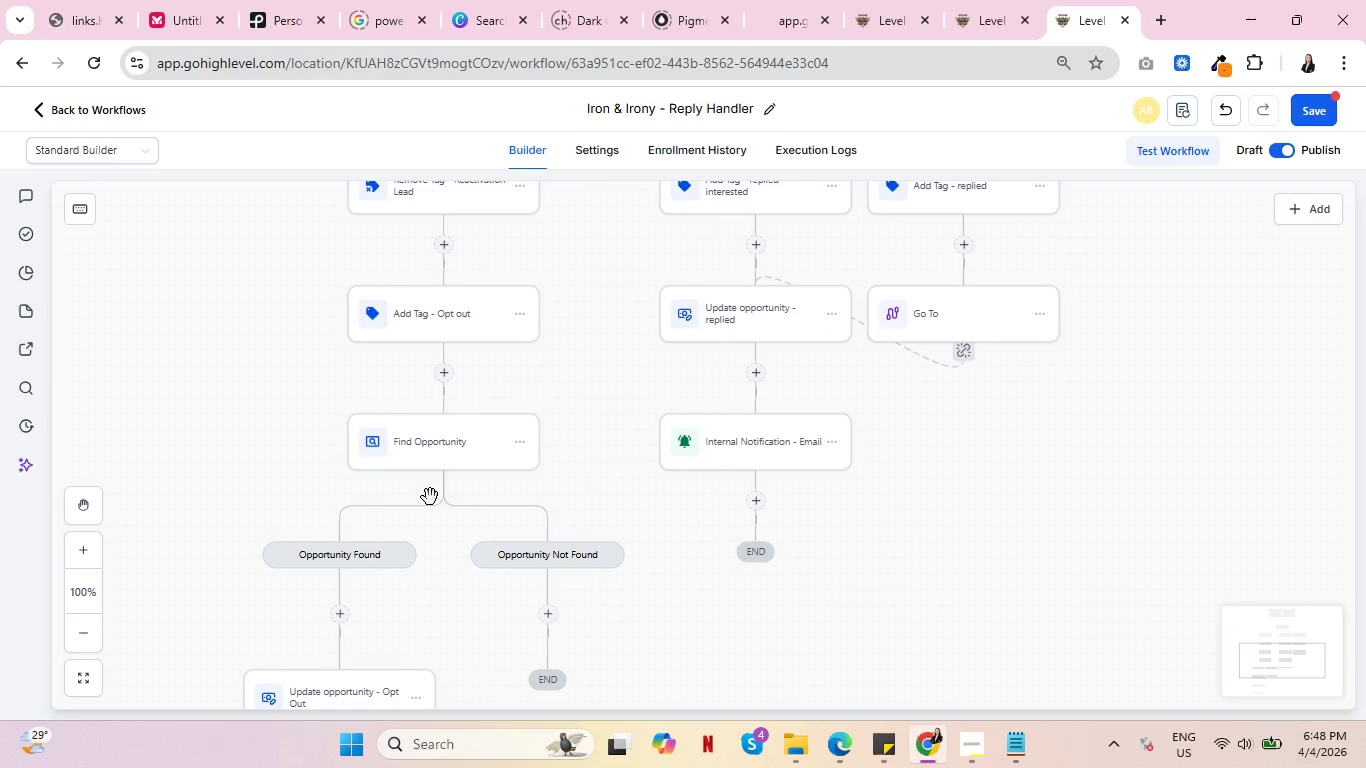 
left_click([465, 452])
 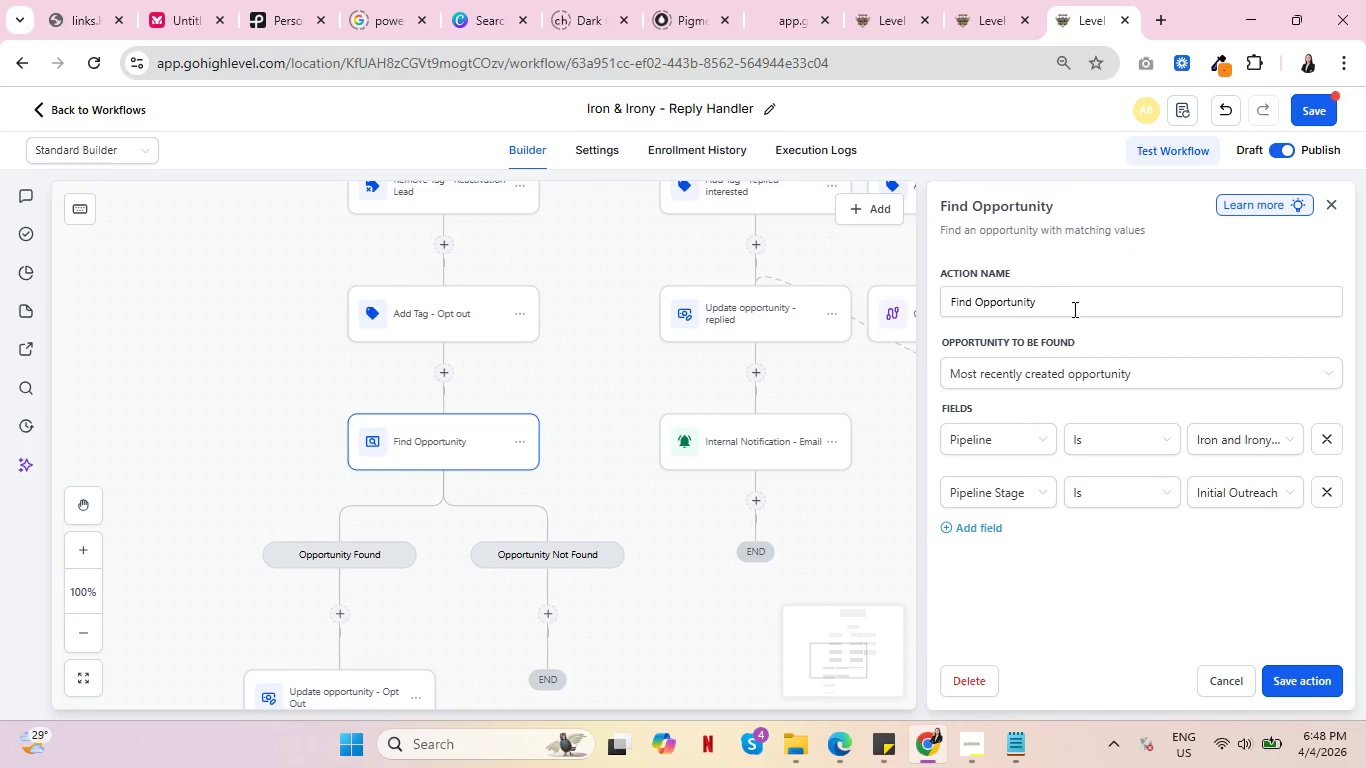 
left_click([1065, 301])
 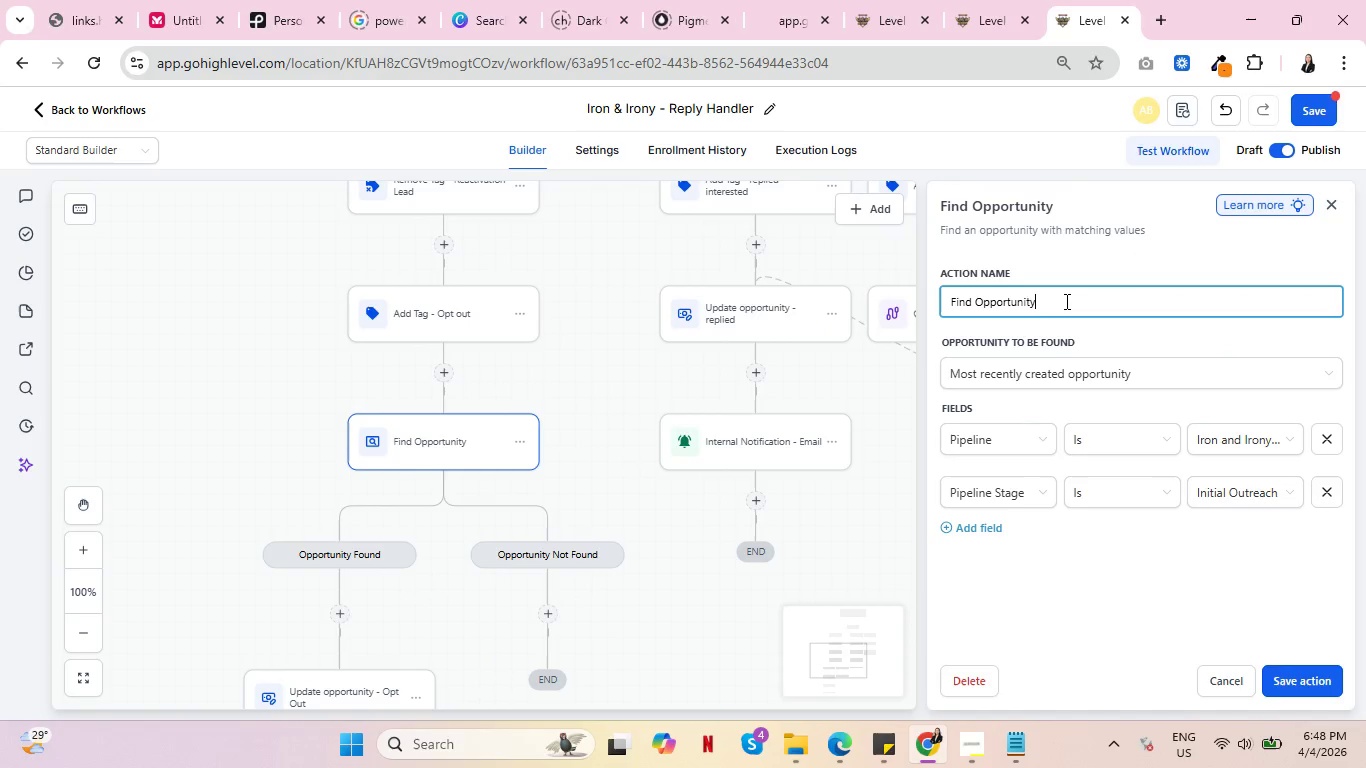 
type( - Initial Outreach)
 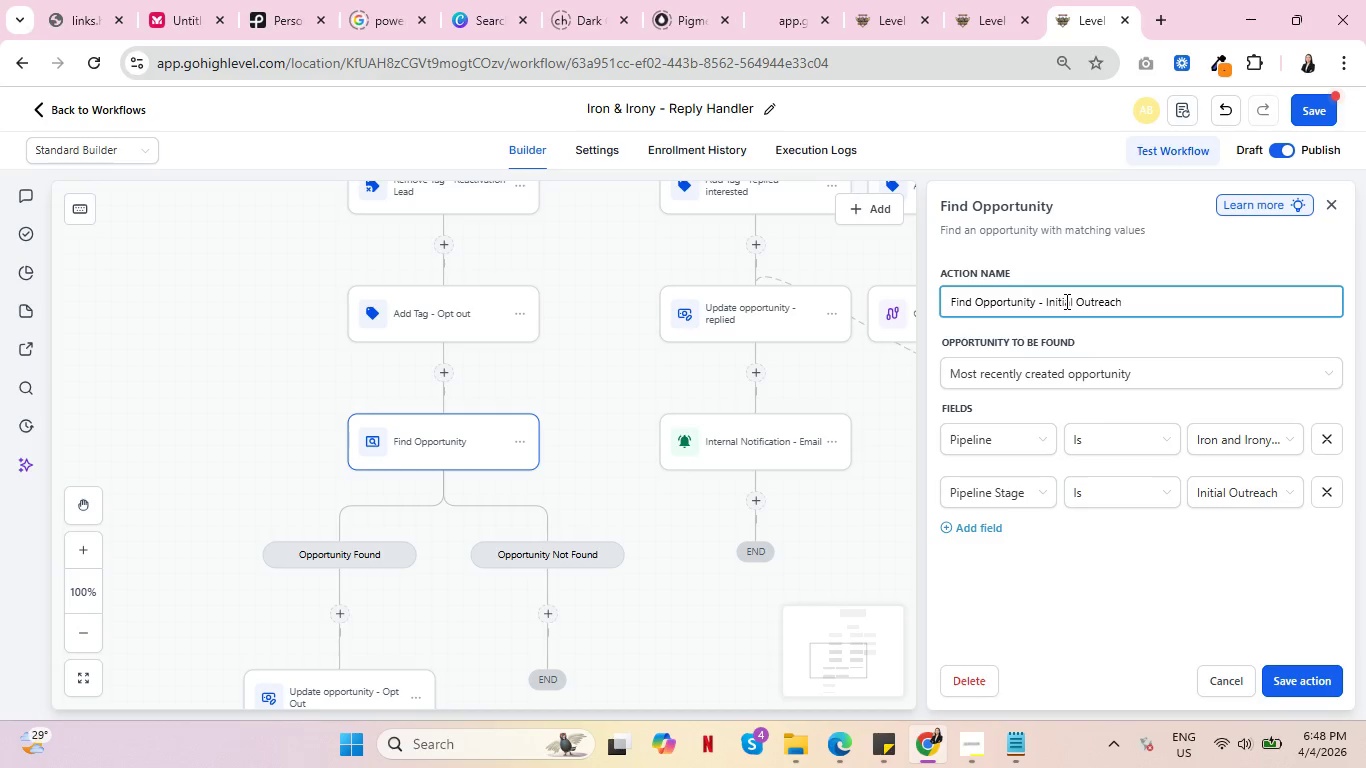 
left_click([1304, 680])
 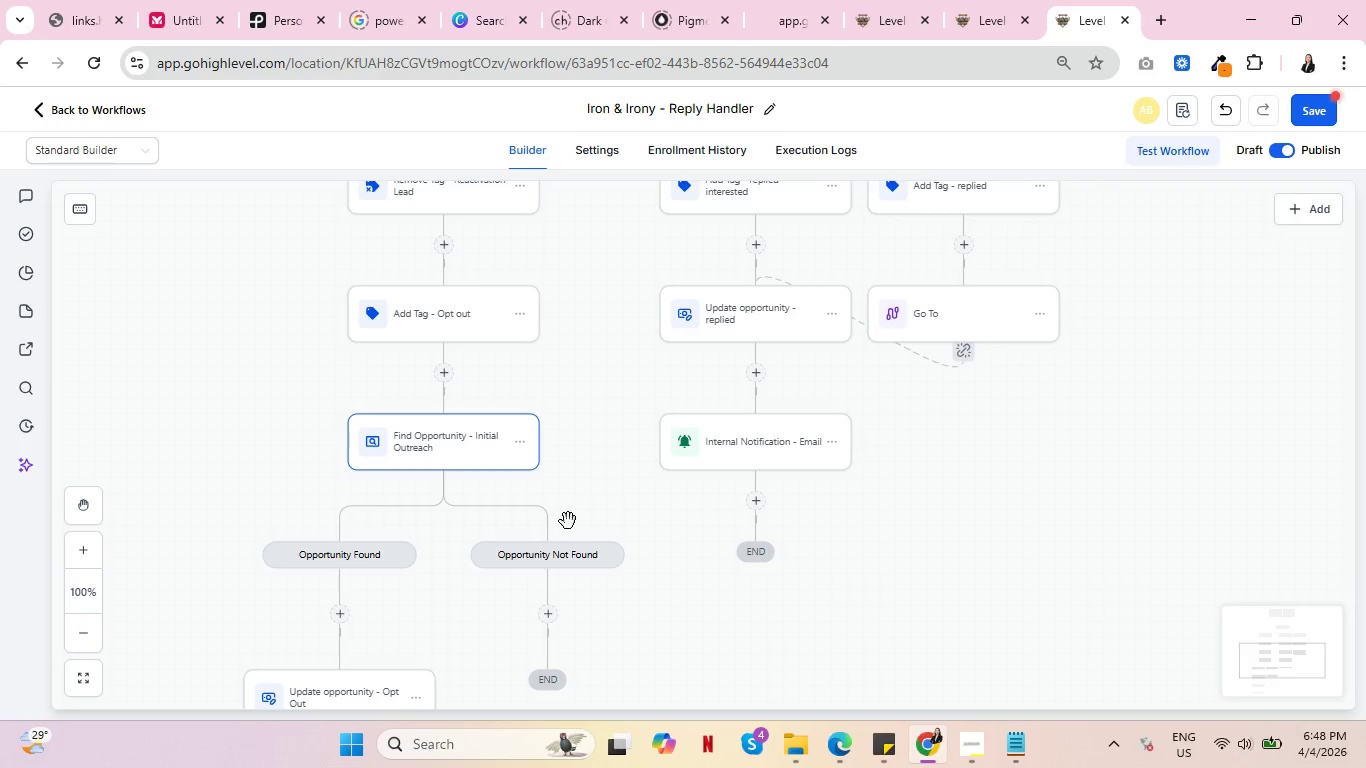 
scroll: coordinate [663, 473], scroll_direction: down, amount: 3.0
 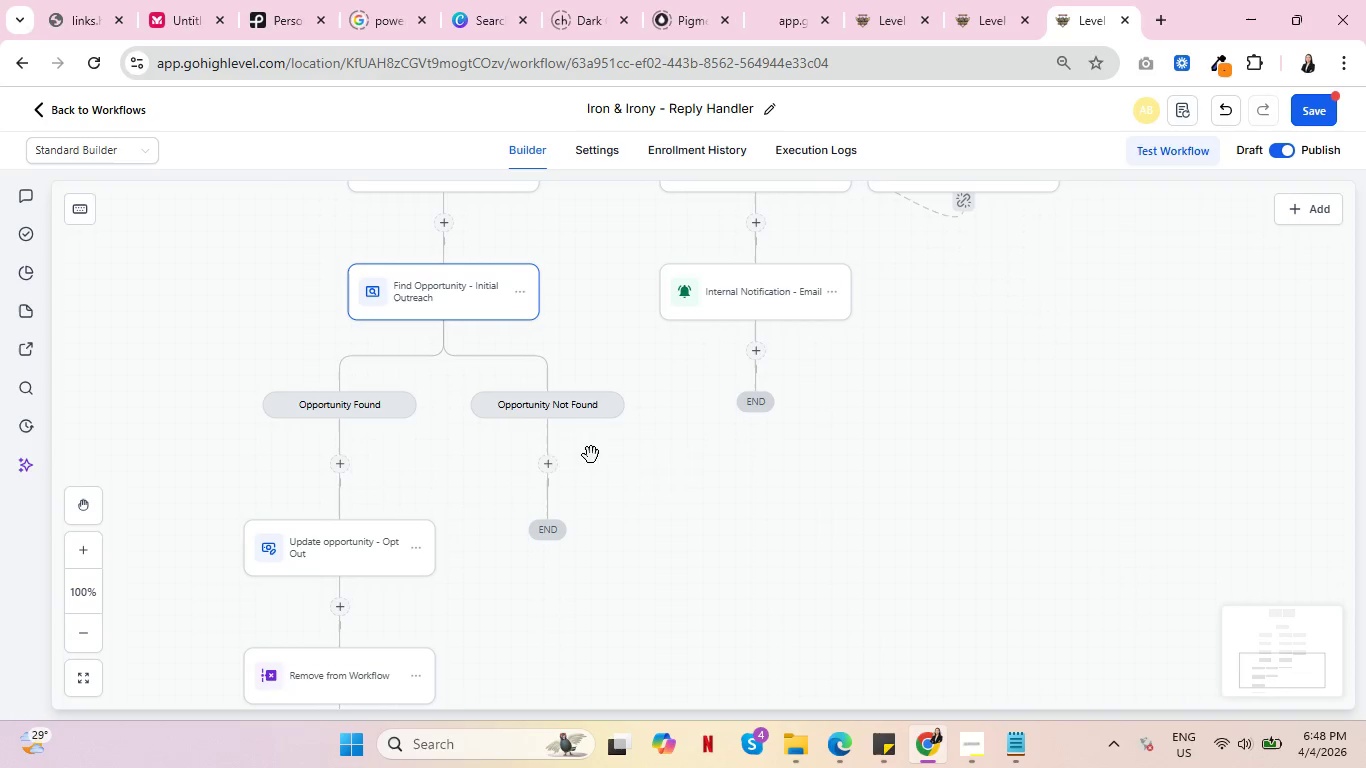 
mouse_move([332, 500])
 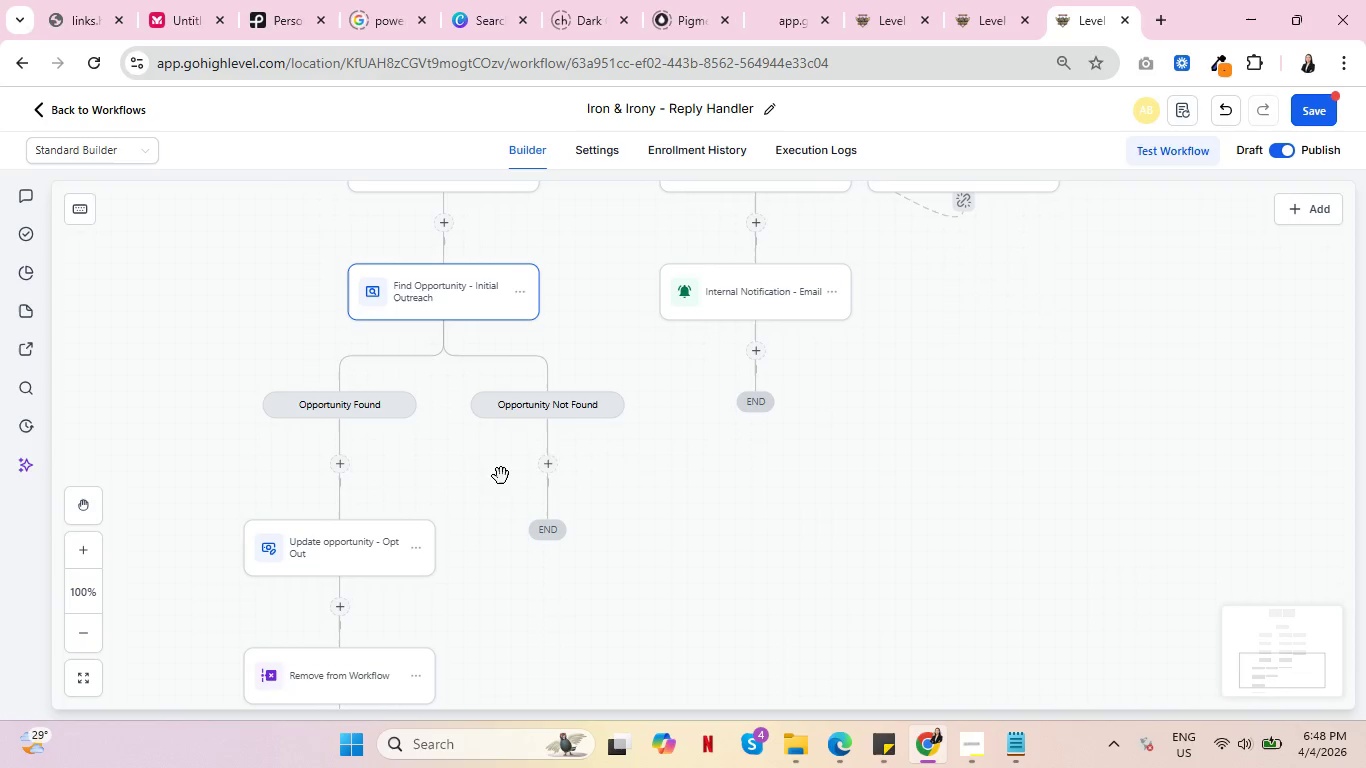 
mouse_move([558, 468])
 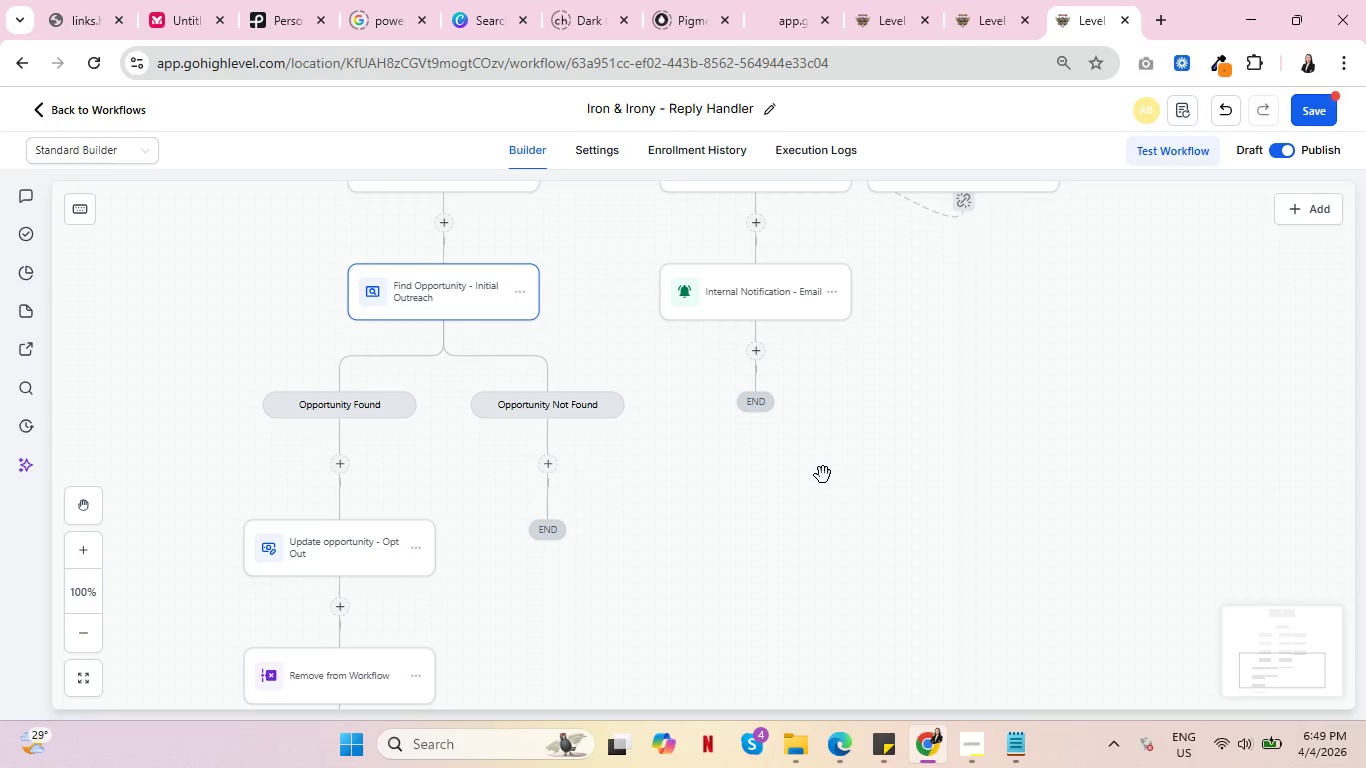 
scroll: coordinate [820, 476], scroll_direction: up, amount: 1.0
 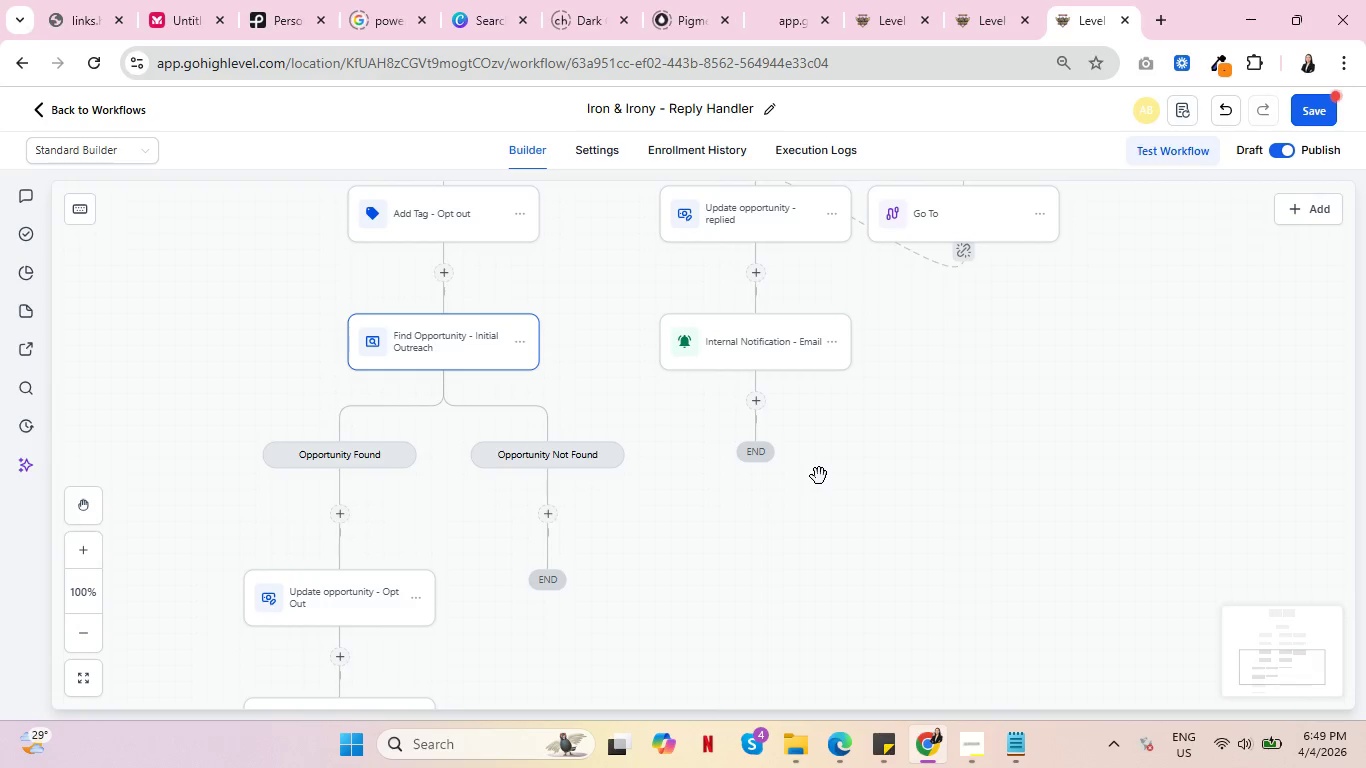 
scroll: coordinate [819, 476], scroll_direction: down, amount: 2.0
 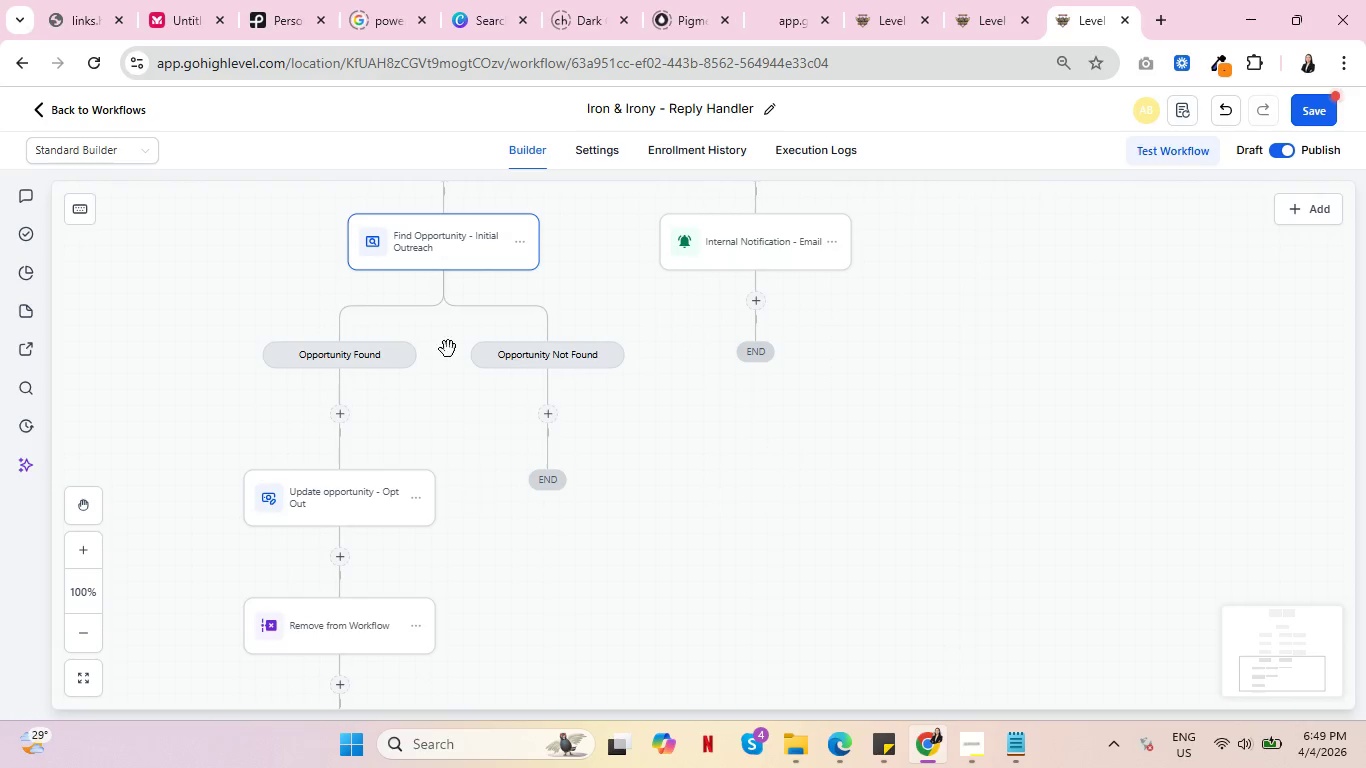 
left_click([432, 252])
 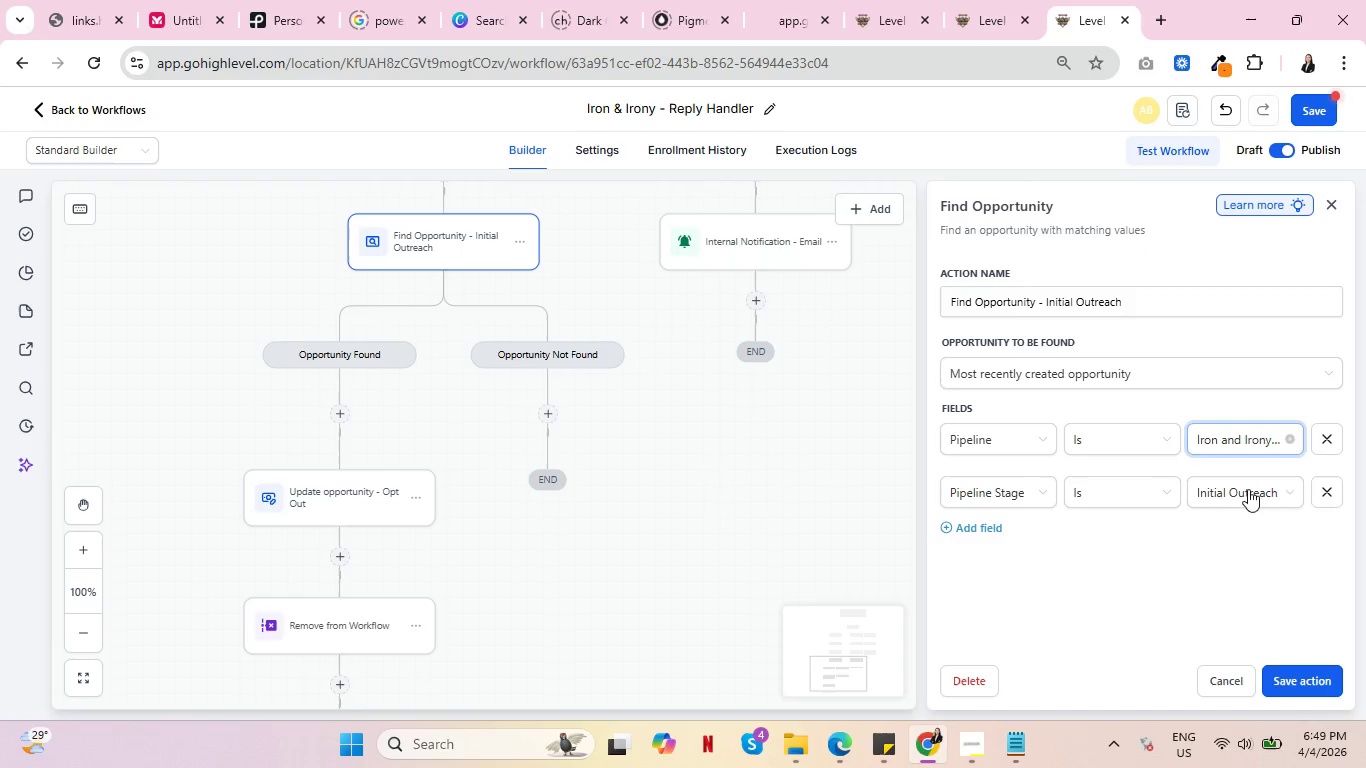 
left_click([1322, 491])
 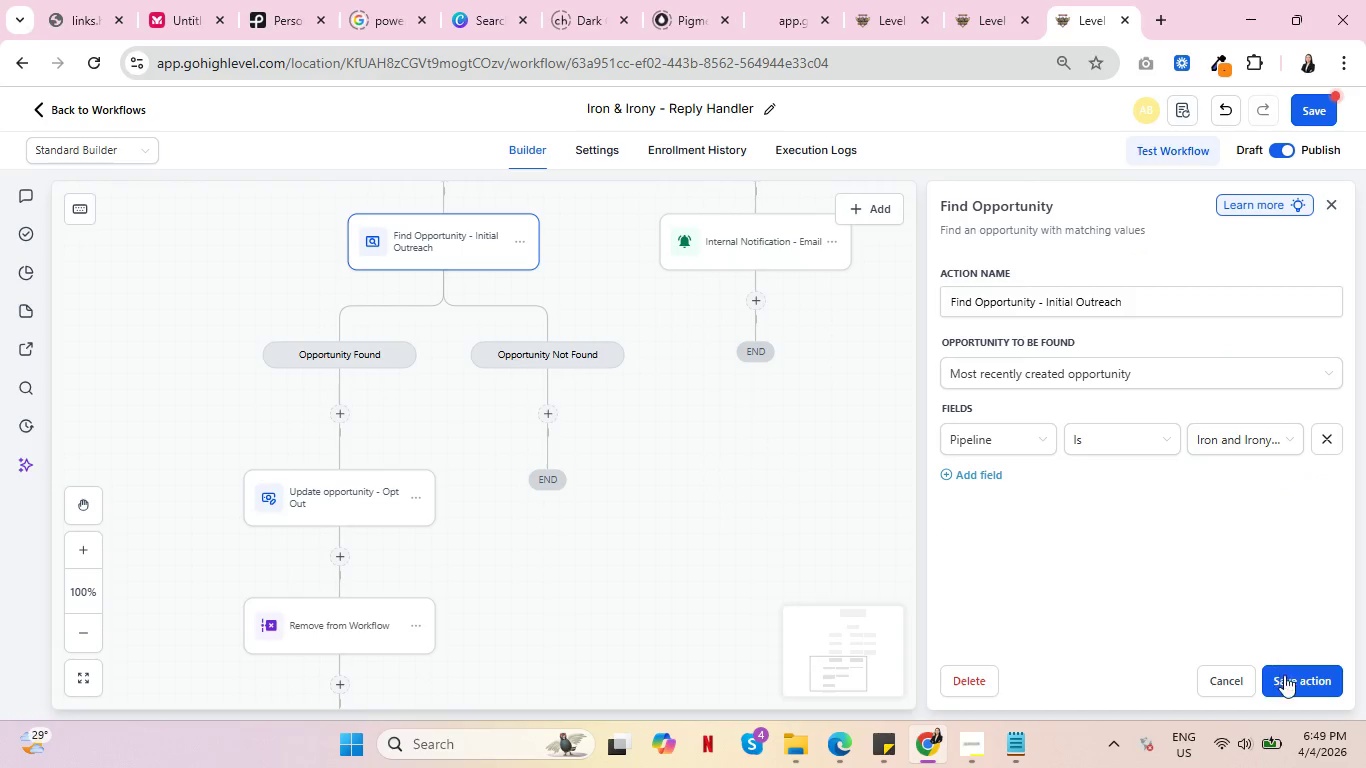 
left_click([1292, 679])
 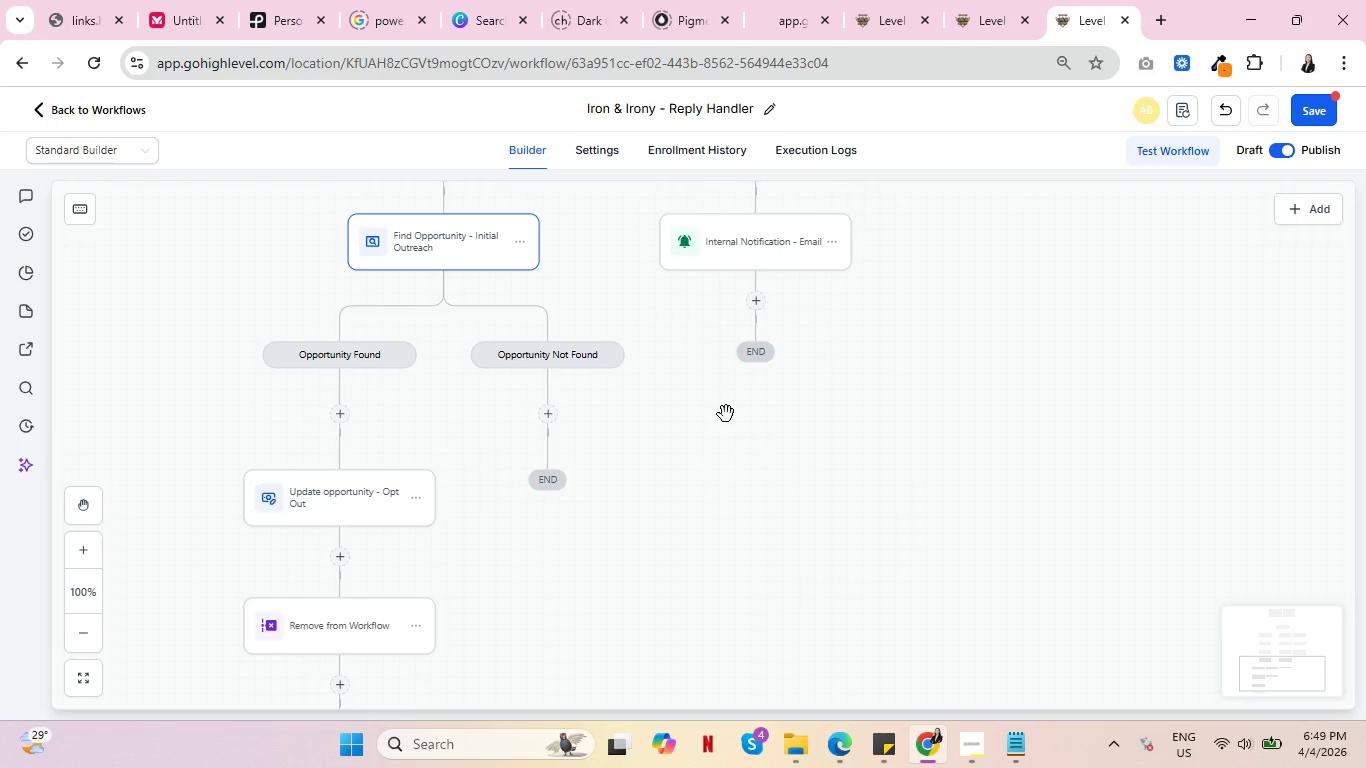 
scroll: coordinate [725, 422], scroll_direction: down, amount: 3.0
 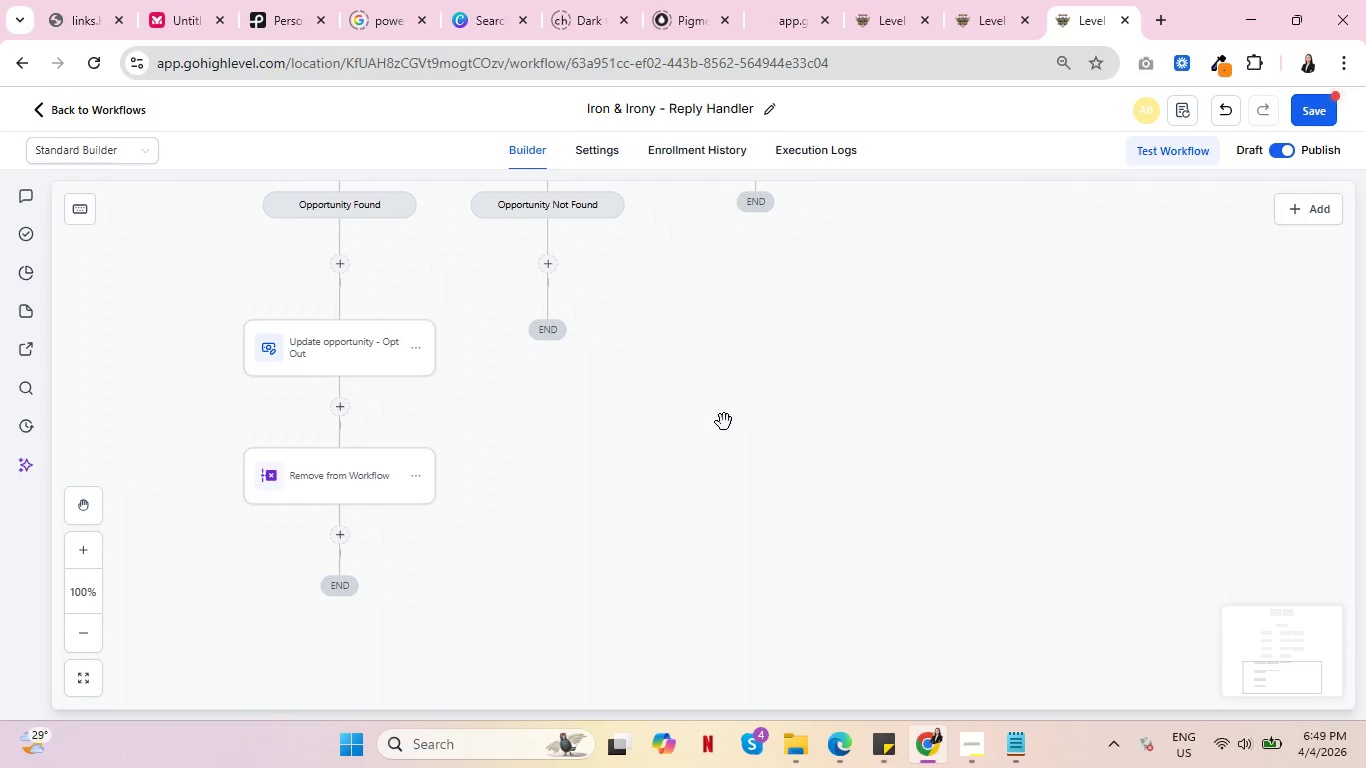 
scroll: coordinate [724, 422], scroll_direction: up, amount: 1.0
 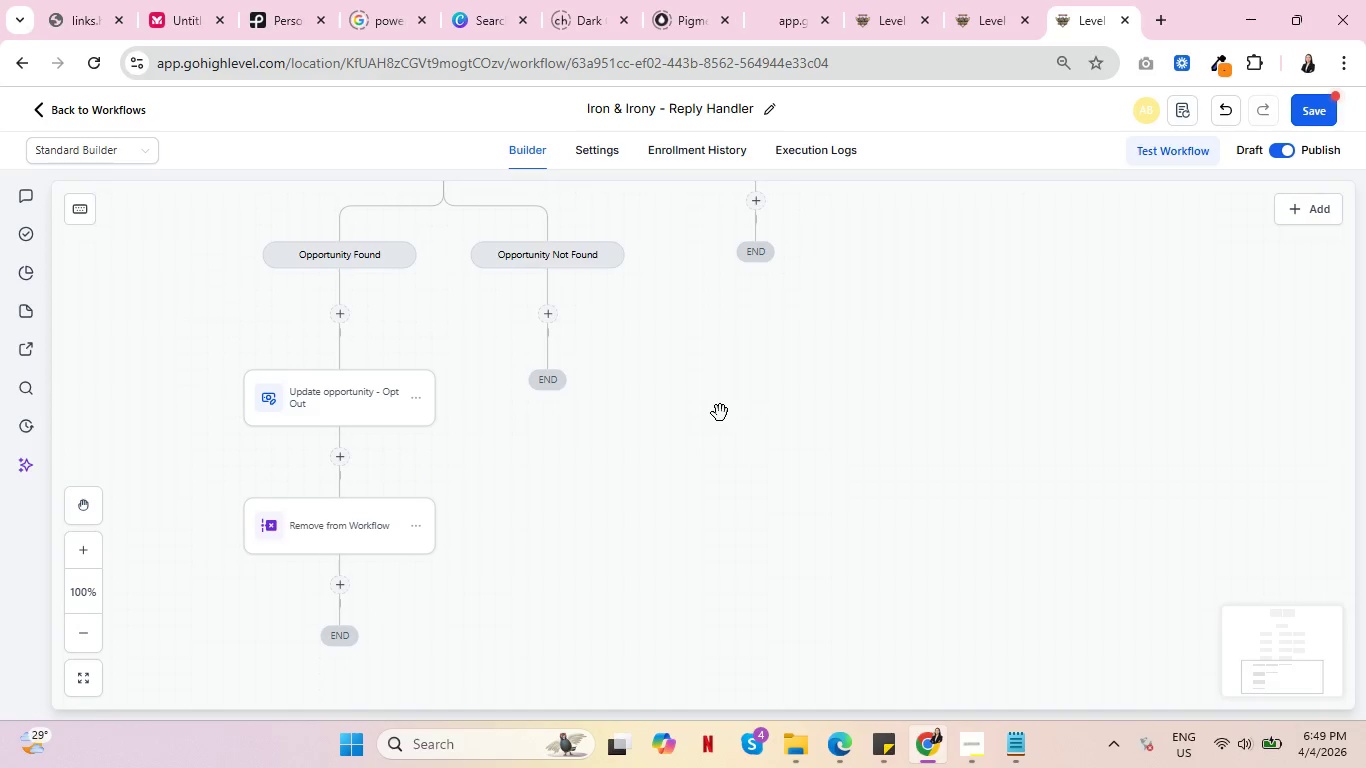 
left_click([546, 317])
 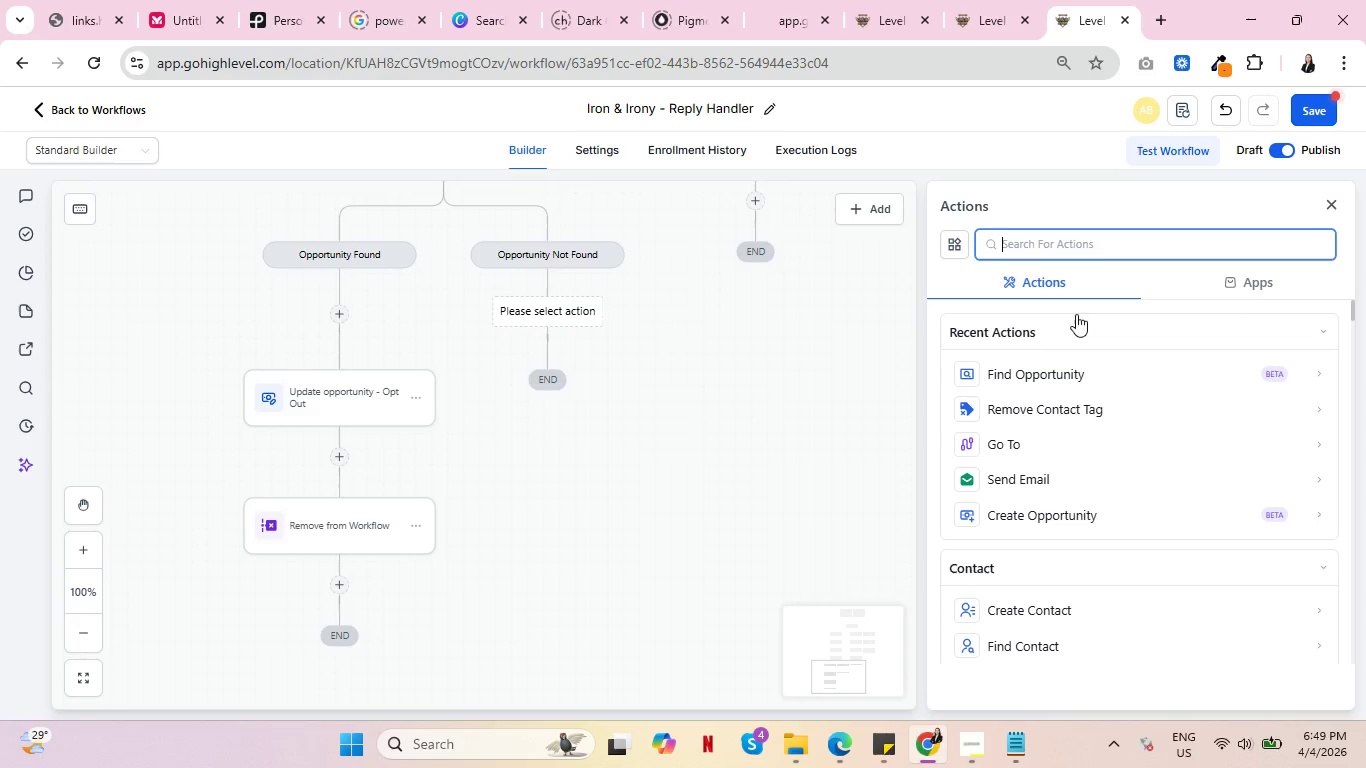 
left_click([1066, 508])
 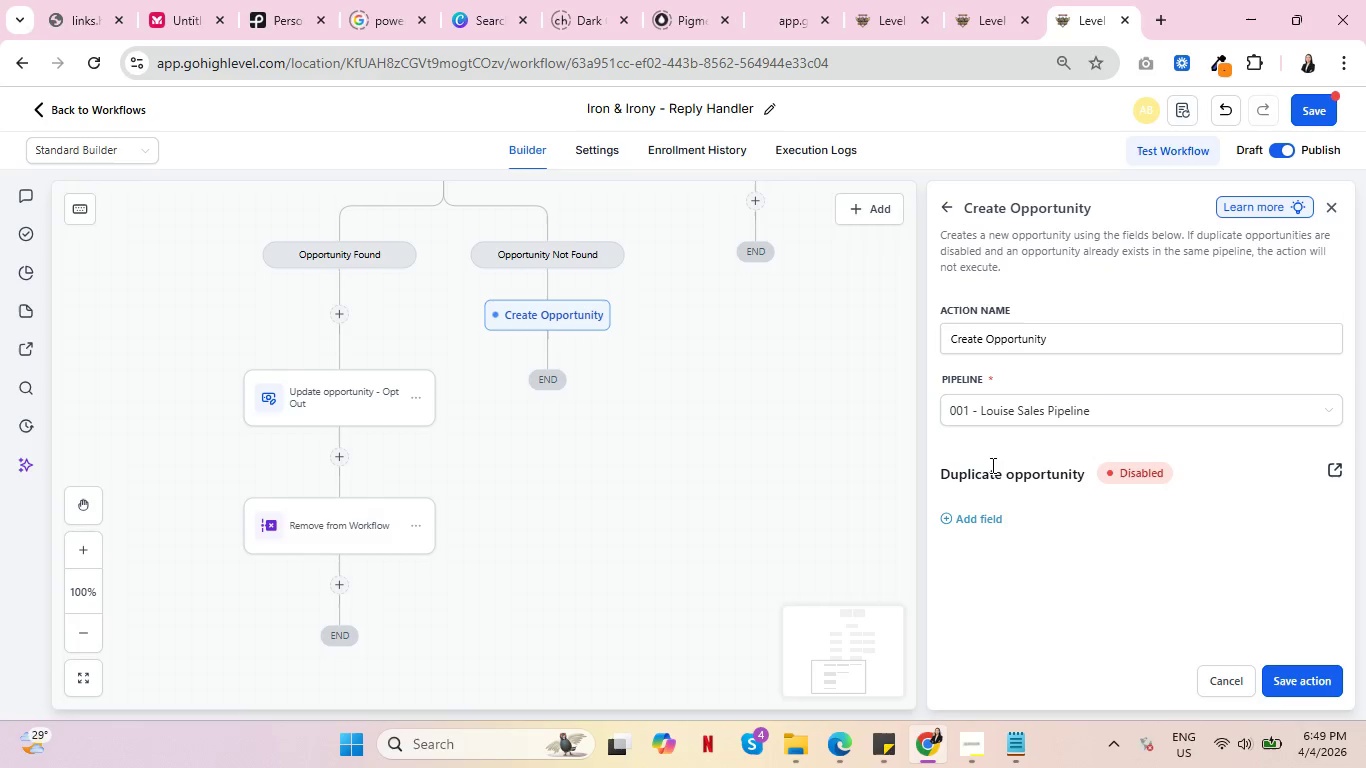 
left_click([1033, 412])
 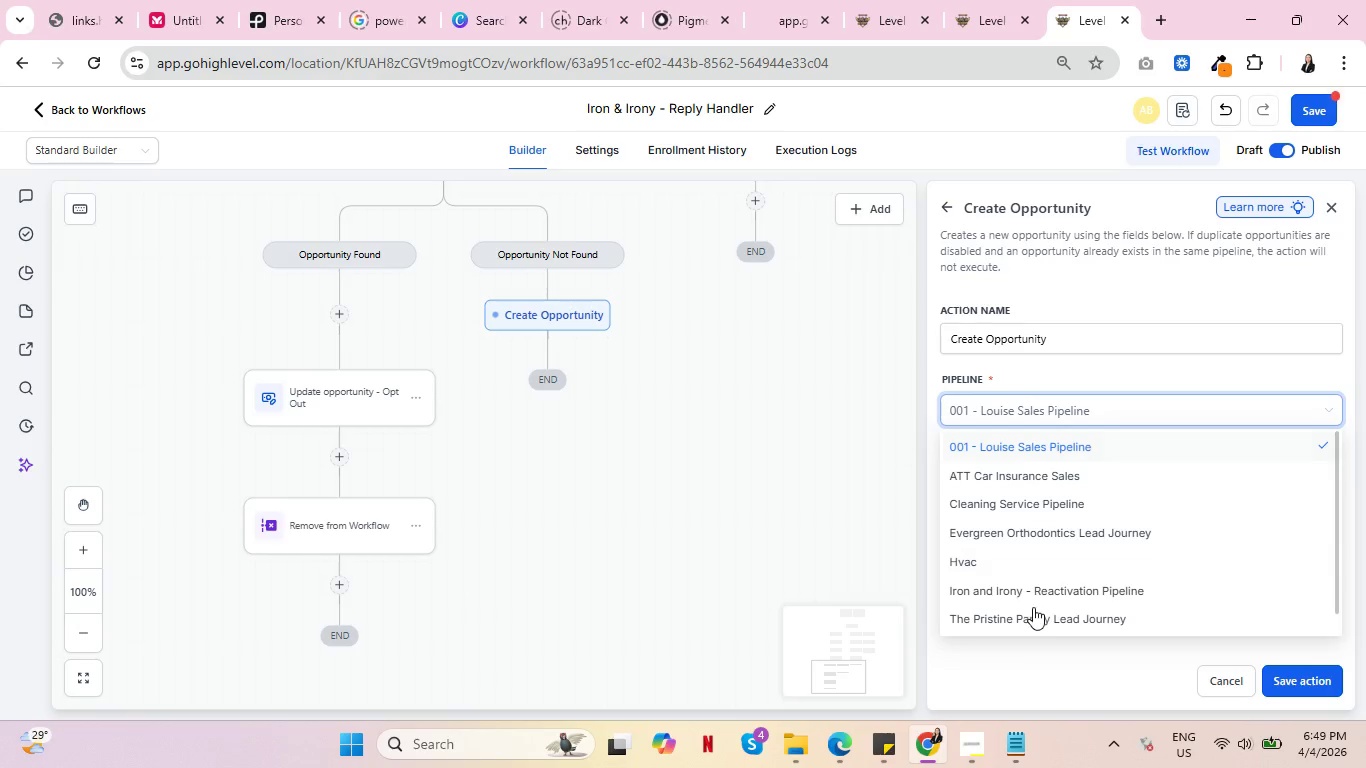 
left_click([1047, 585])
 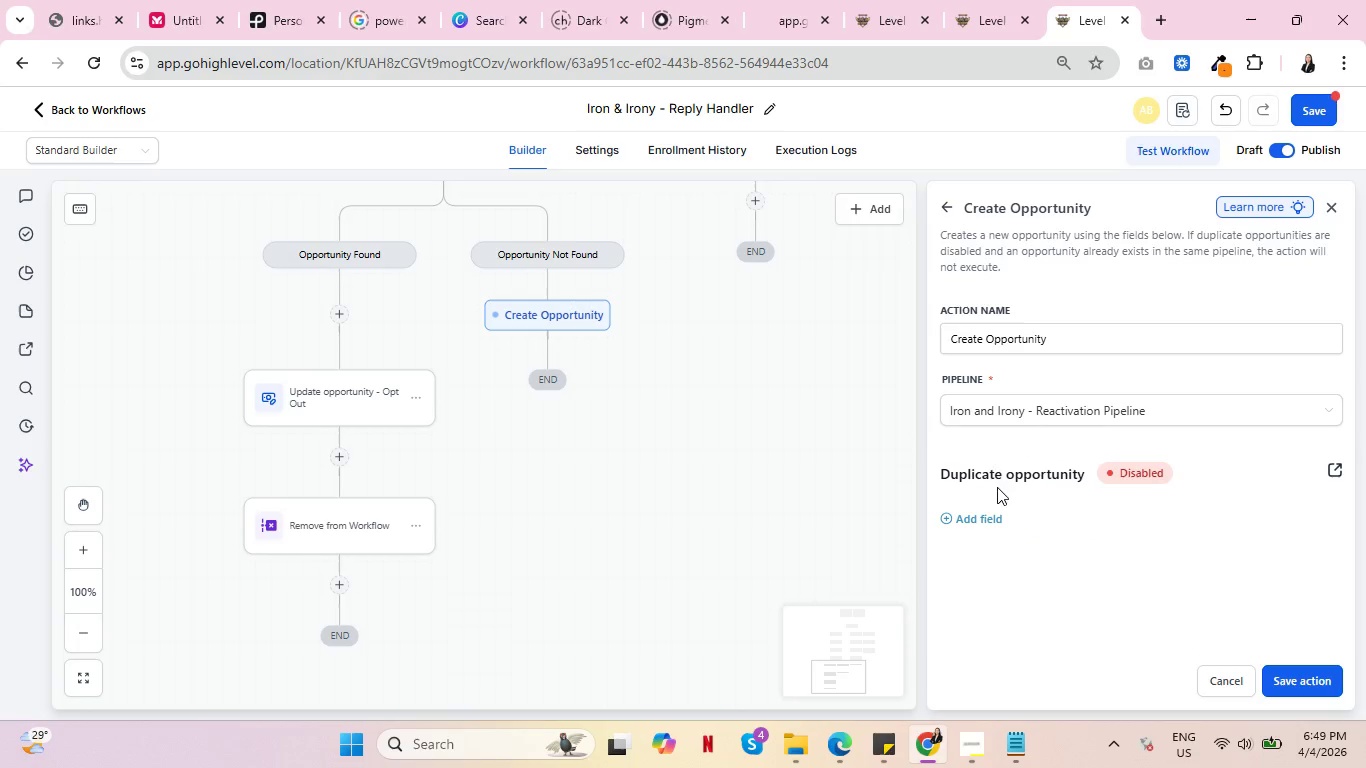 
left_click([973, 517])
 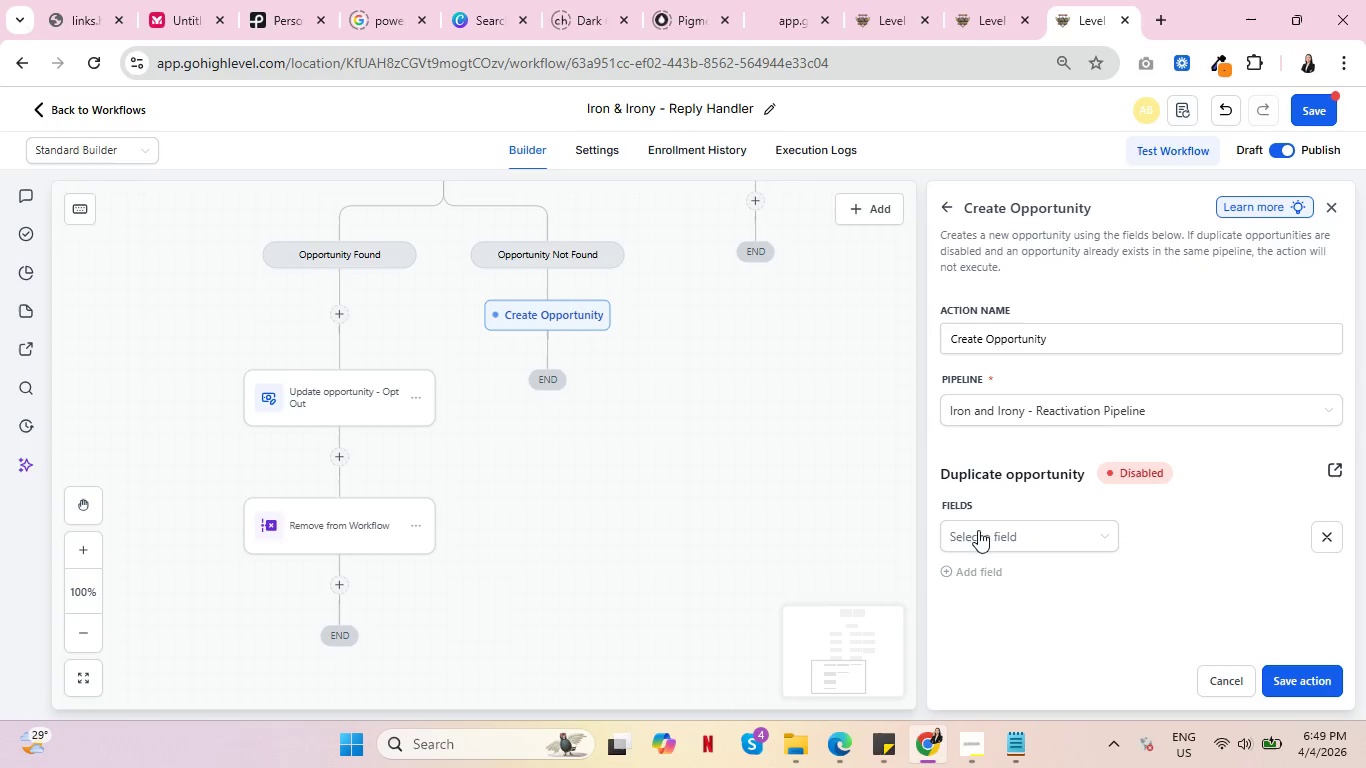 
left_click([982, 536])
 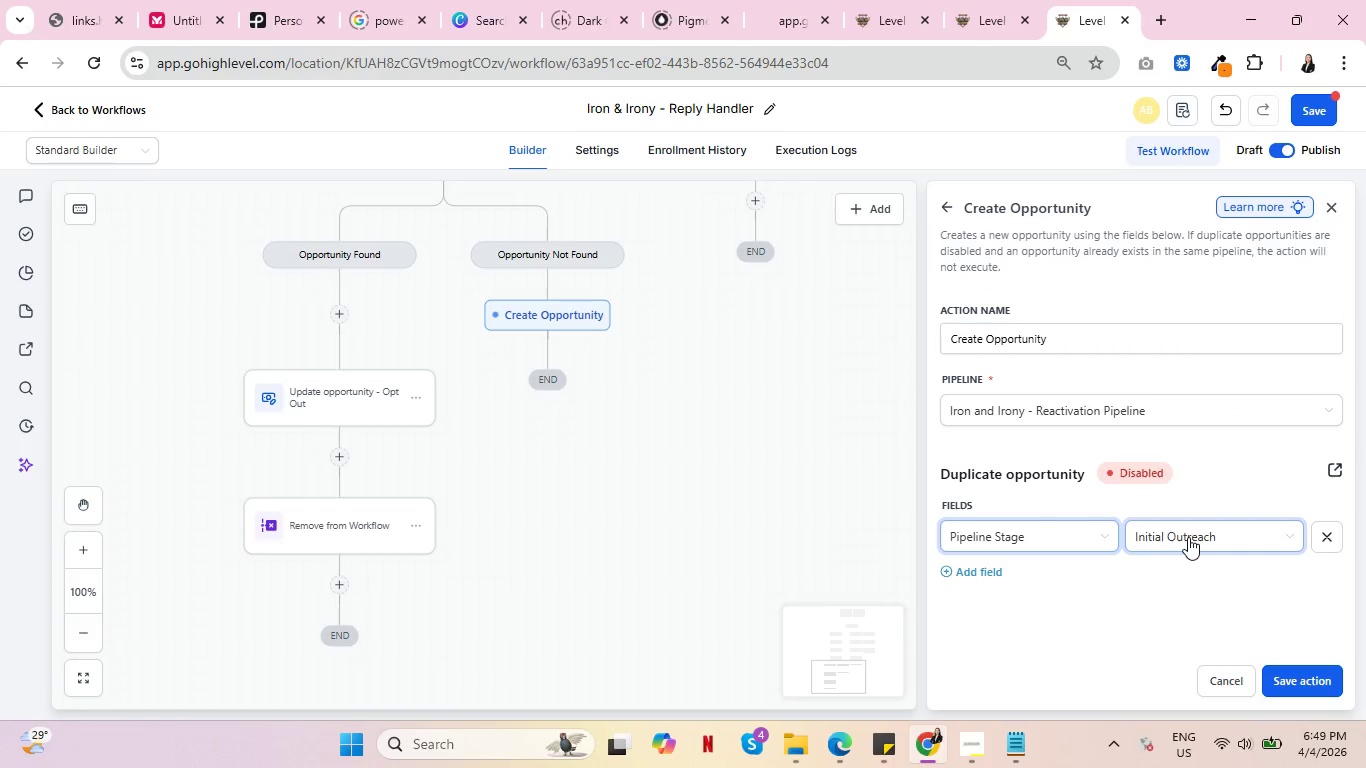 
left_click([1188, 537])
 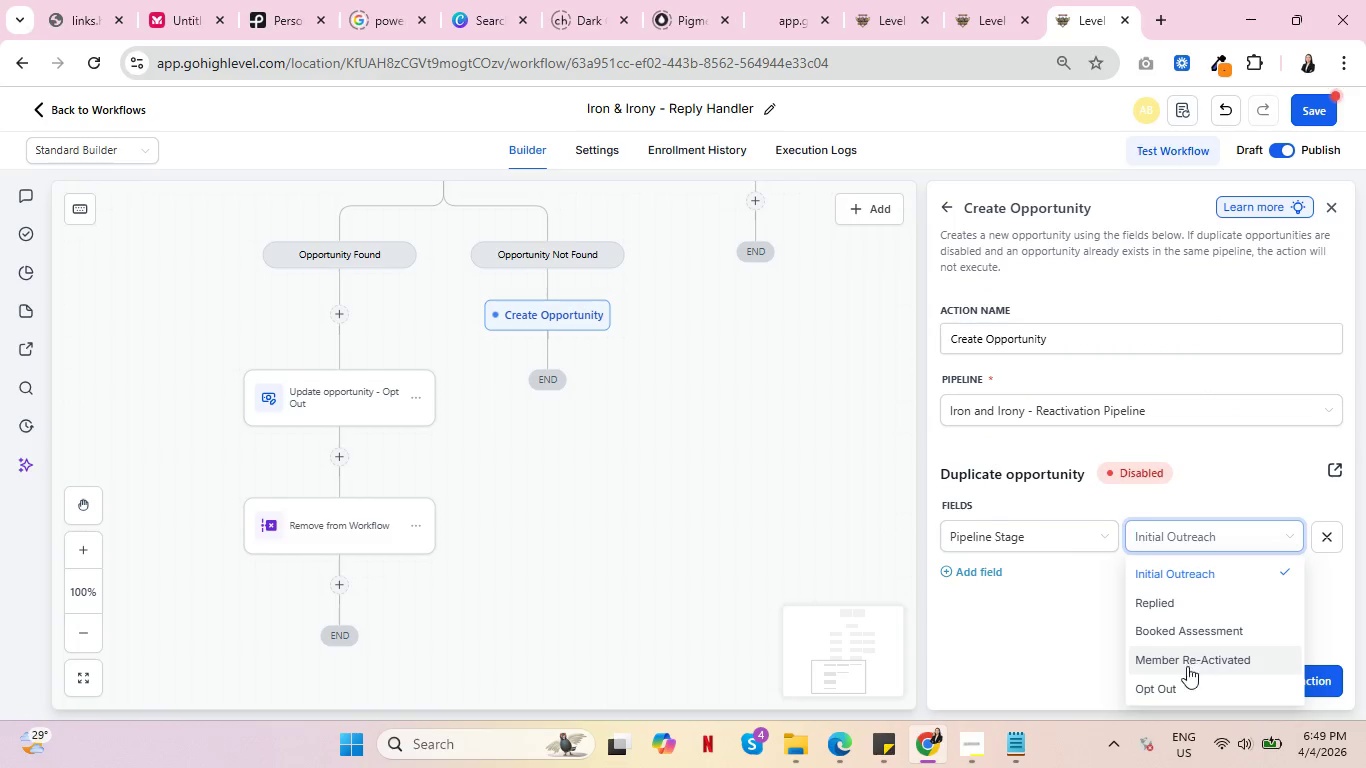 
left_click([1170, 684])
 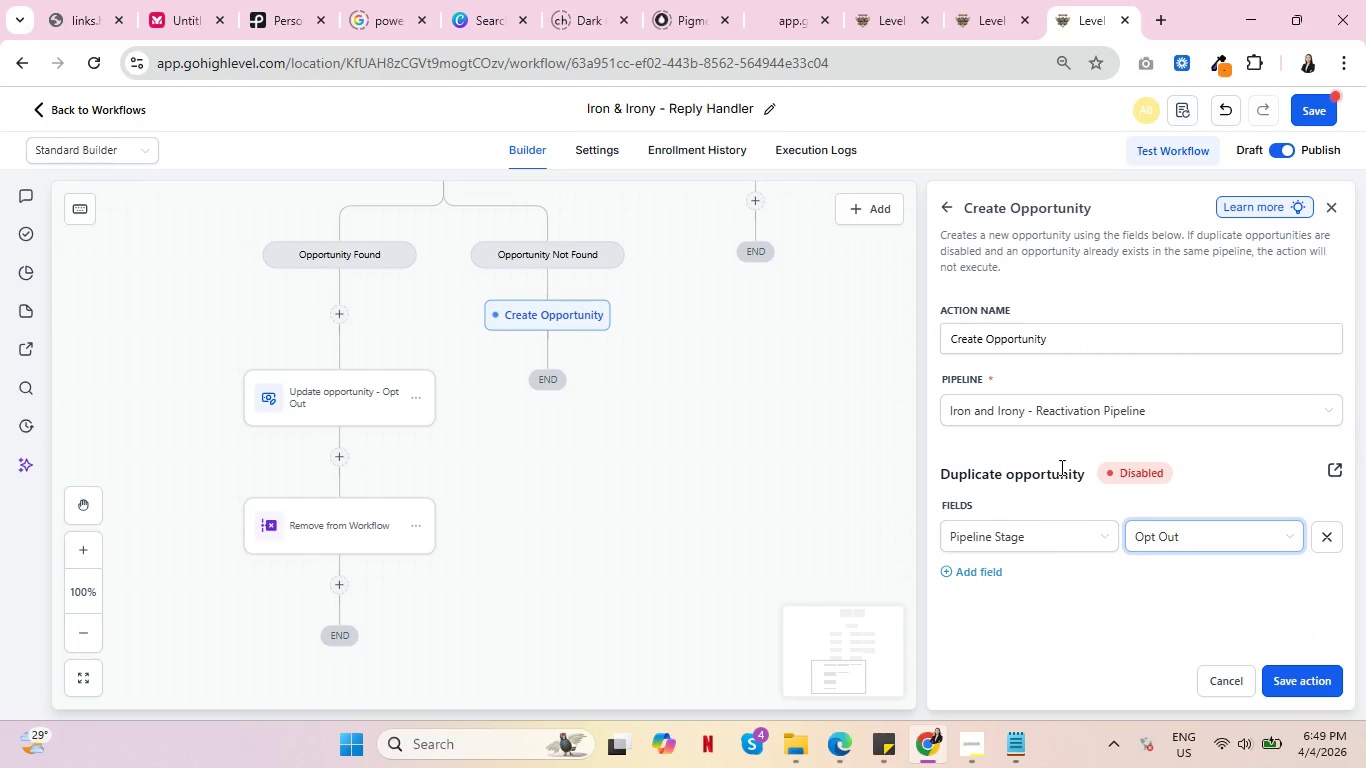 
left_click([1075, 330])
 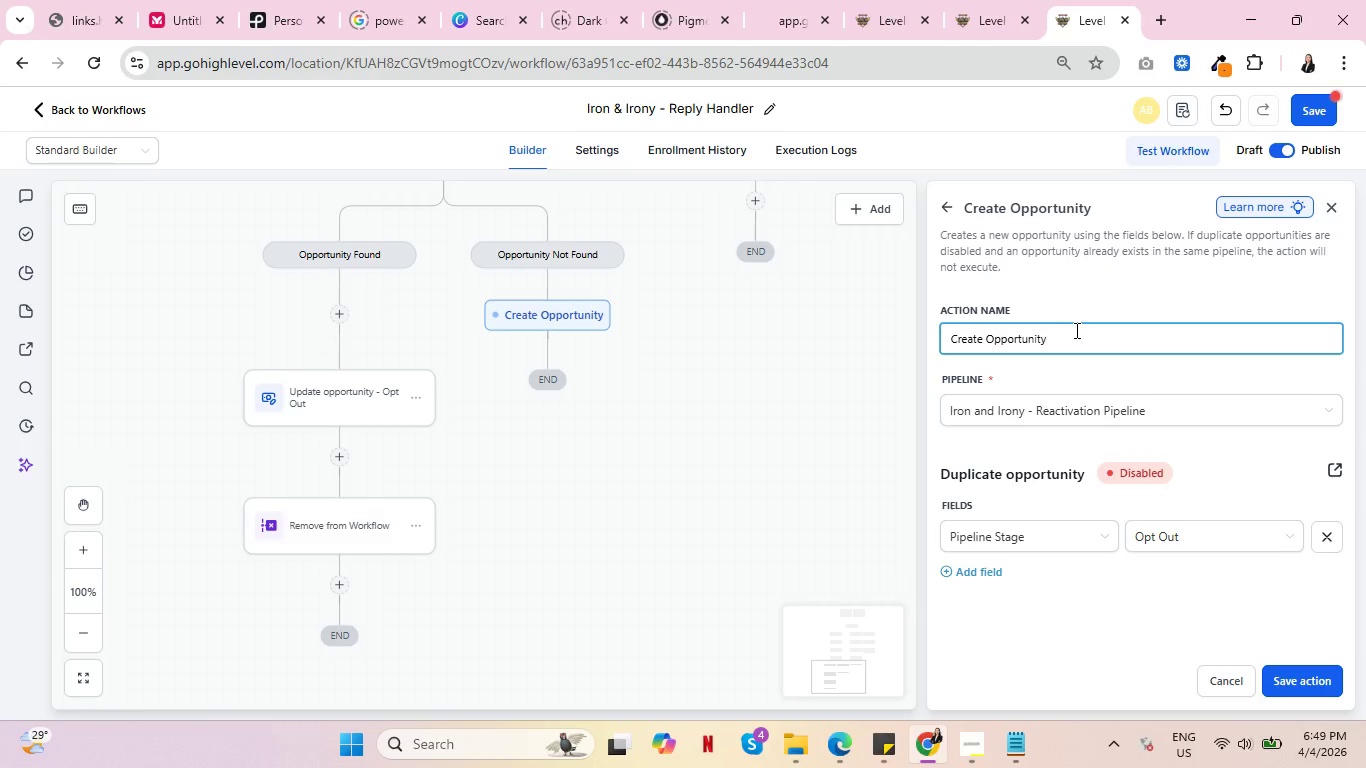 
type( - Opt Out)
 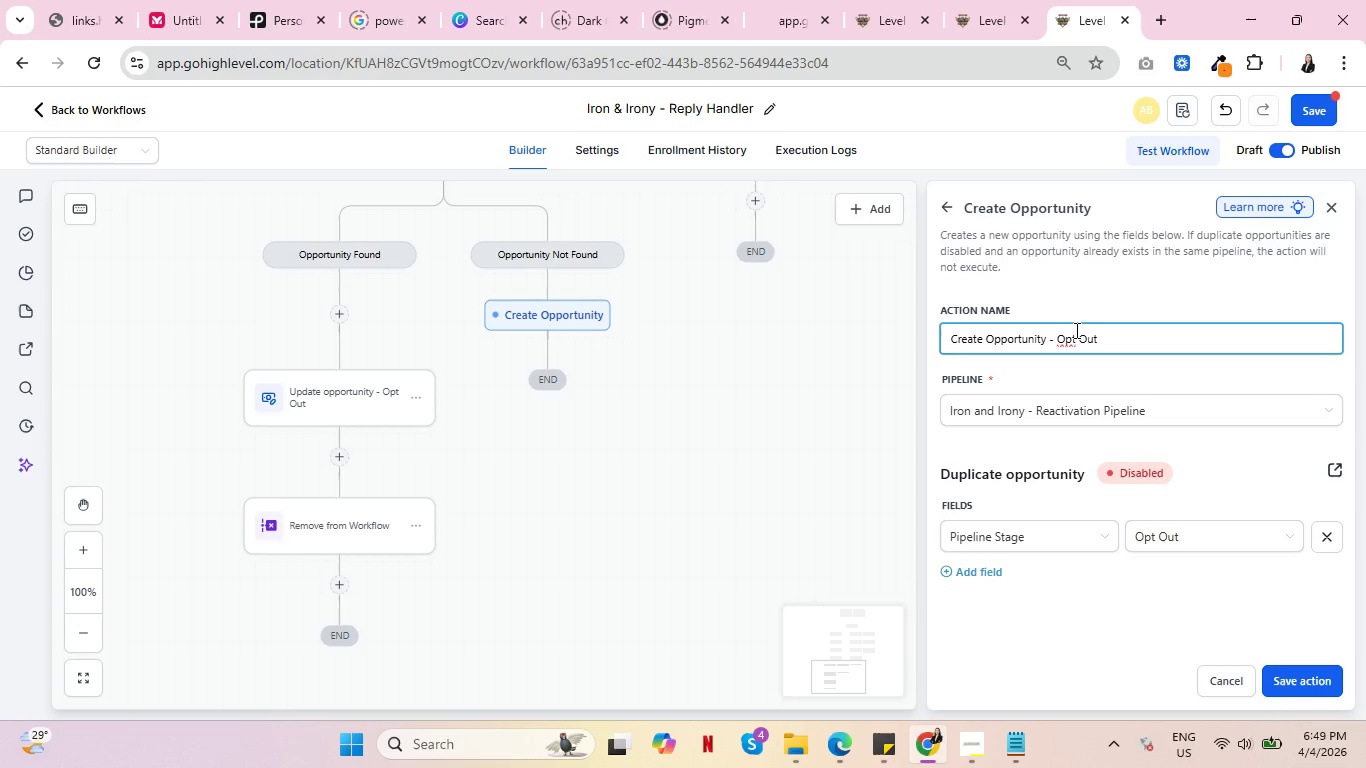 
left_click([553, 460])
 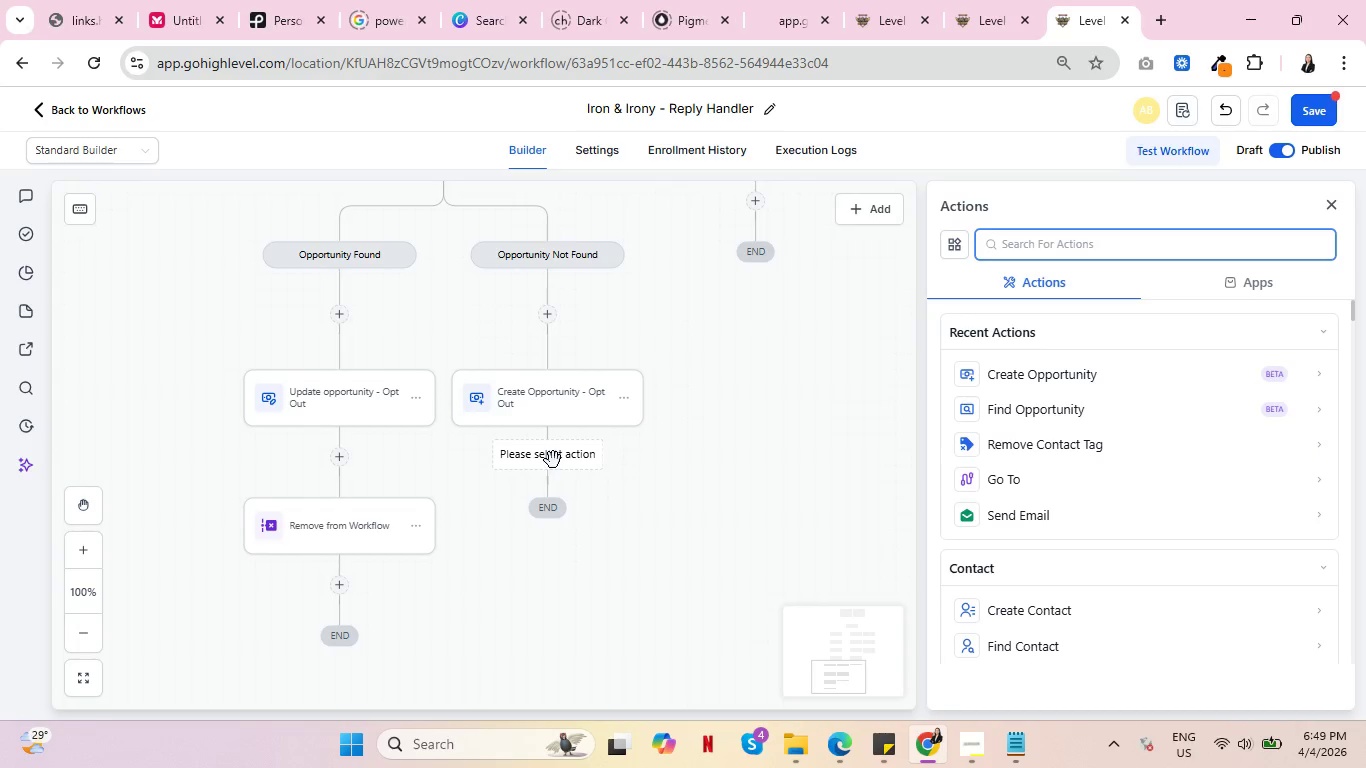 
left_click([692, 522])
 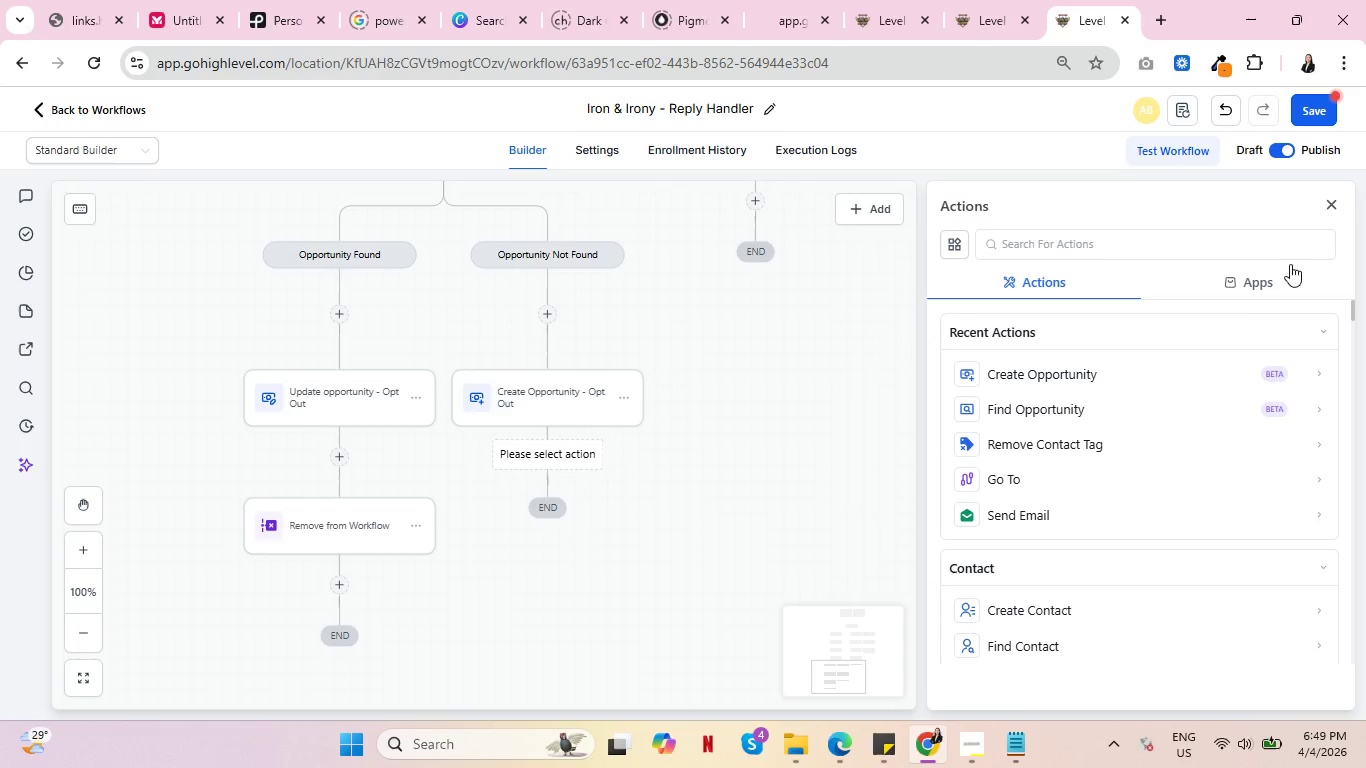 
left_click([1328, 202])
 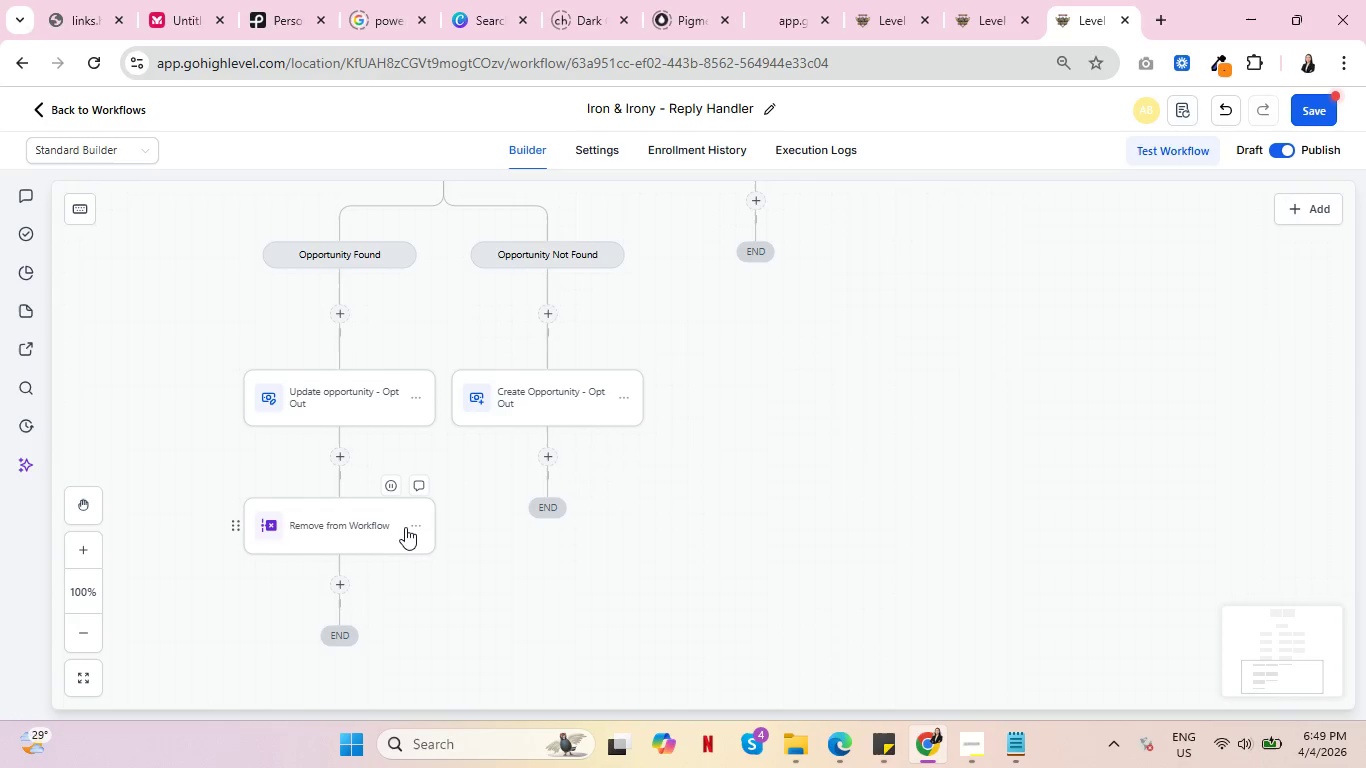 
left_click([412, 525])
 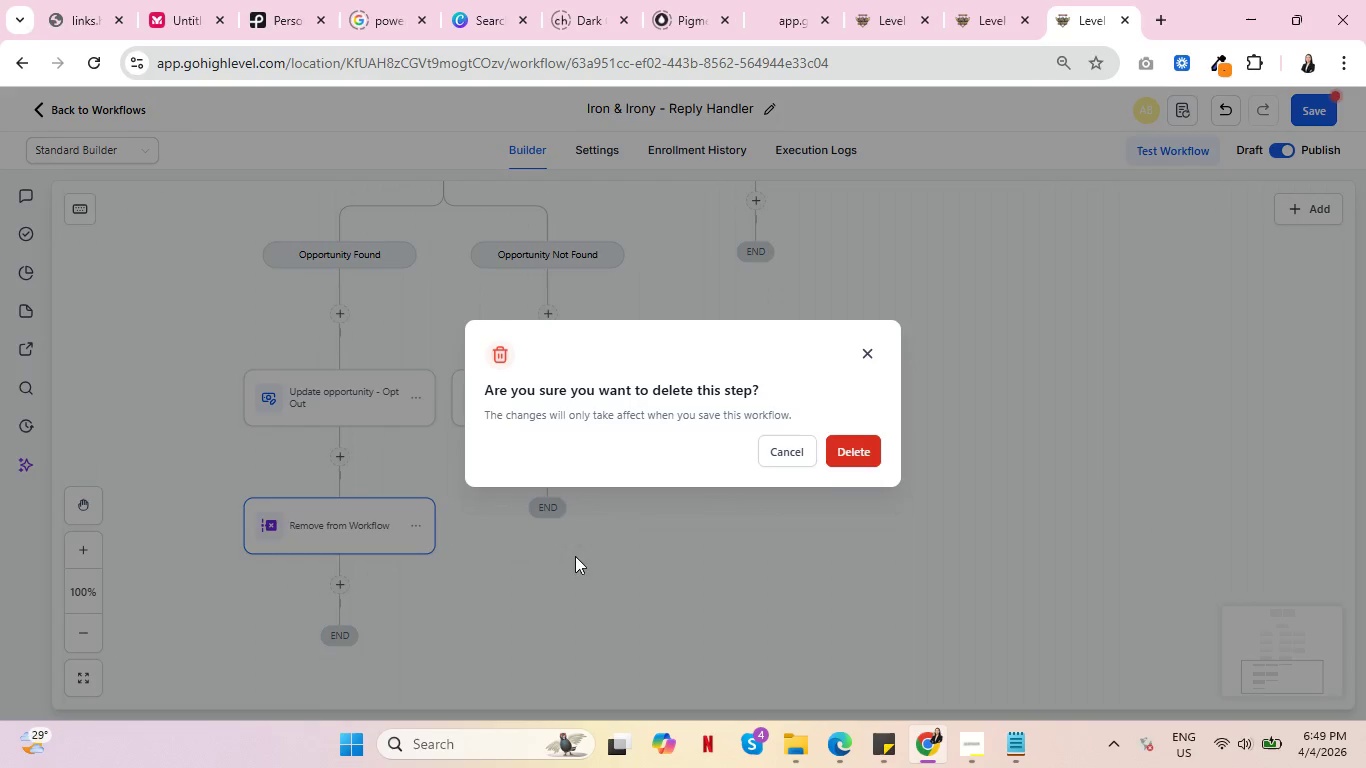 
left_click([868, 448])
 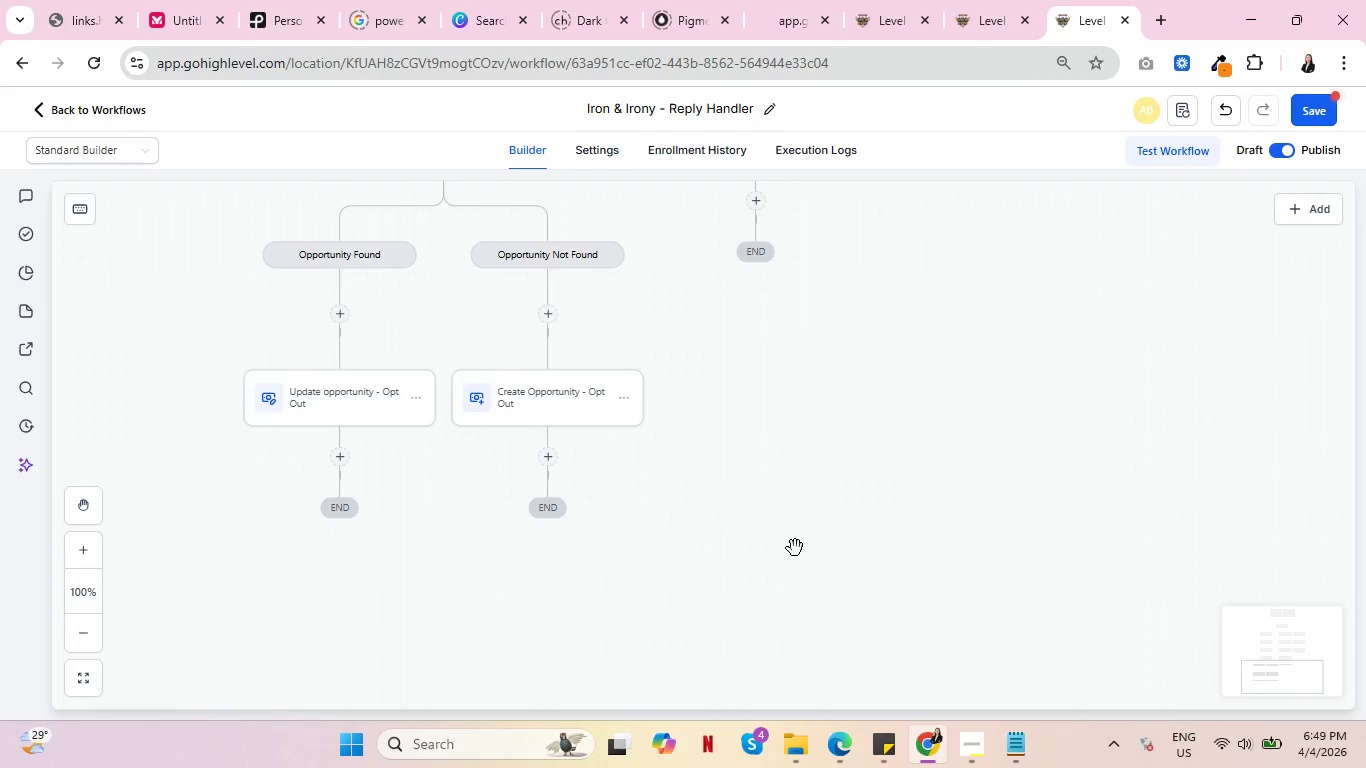 
key(Control+ControlLeft)
 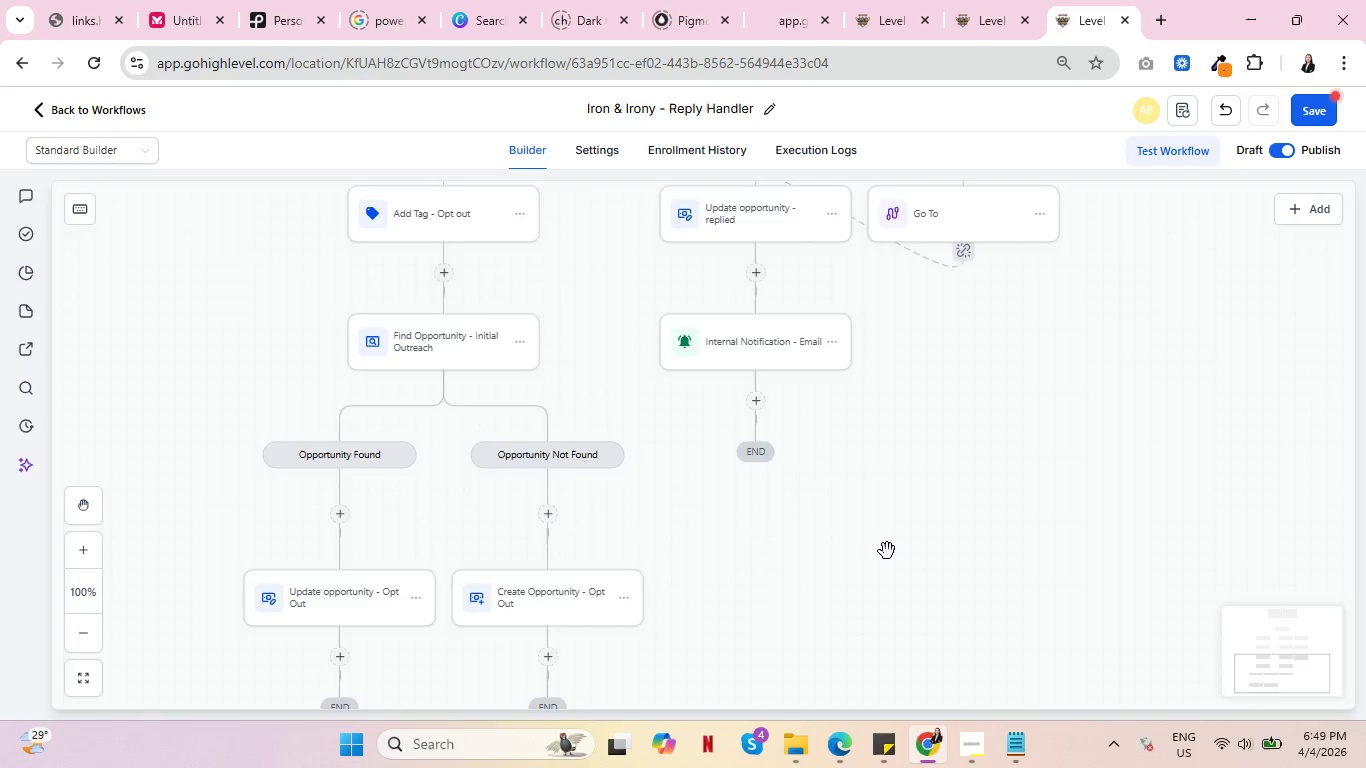 
scroll: coordinate [887, 551], scroll_direction: up, amount: 20.0
 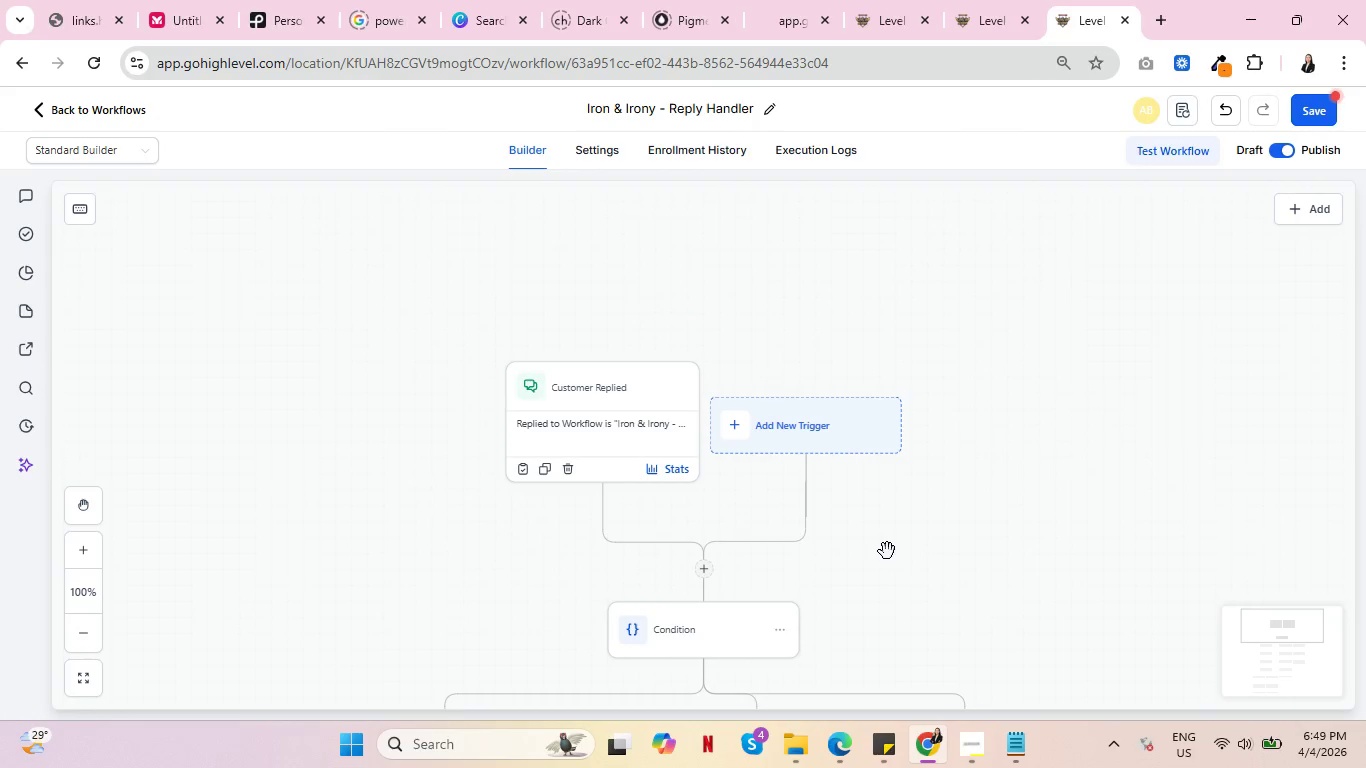 
scroll: coordinate [1115, 536], scroll_direction: down, amount: 15.0
 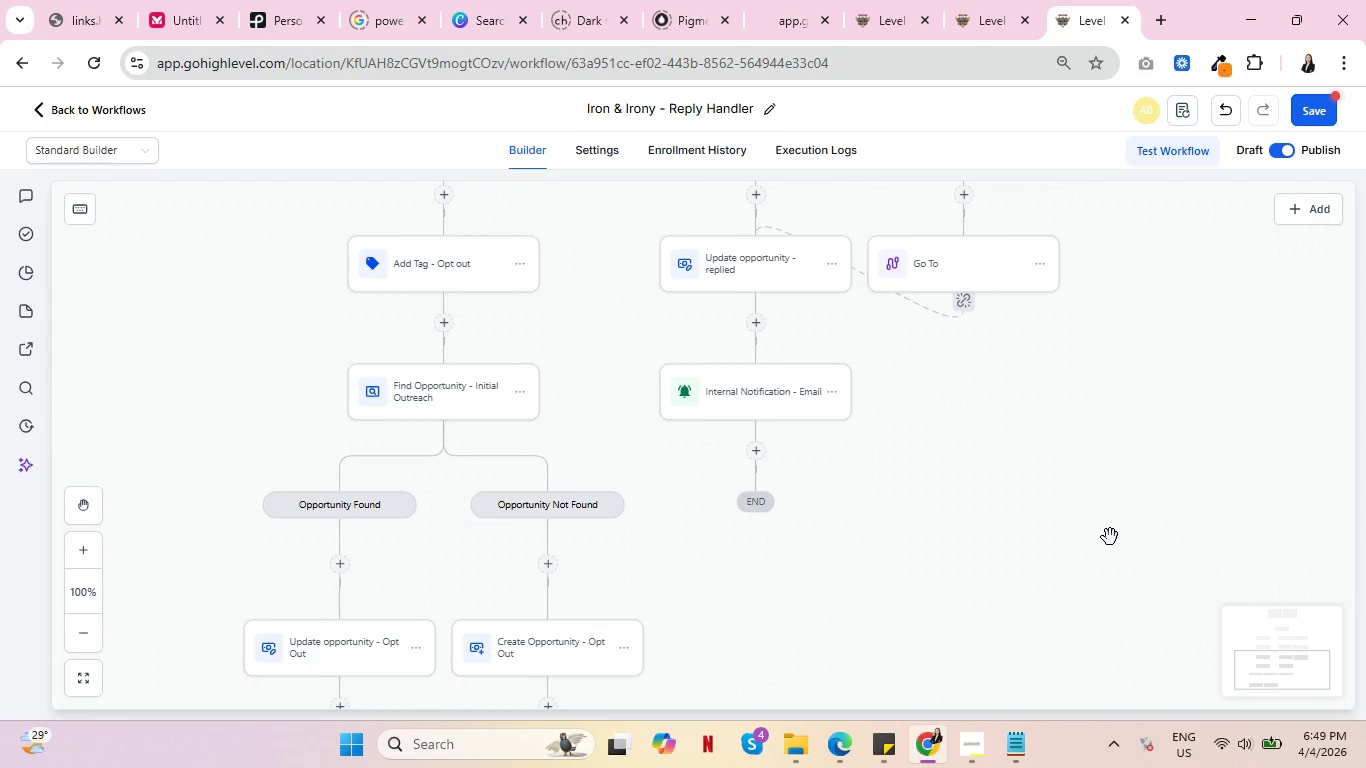 
scroll: coordinate [1101, 540], scroll_direction: up, amount: 3.0
 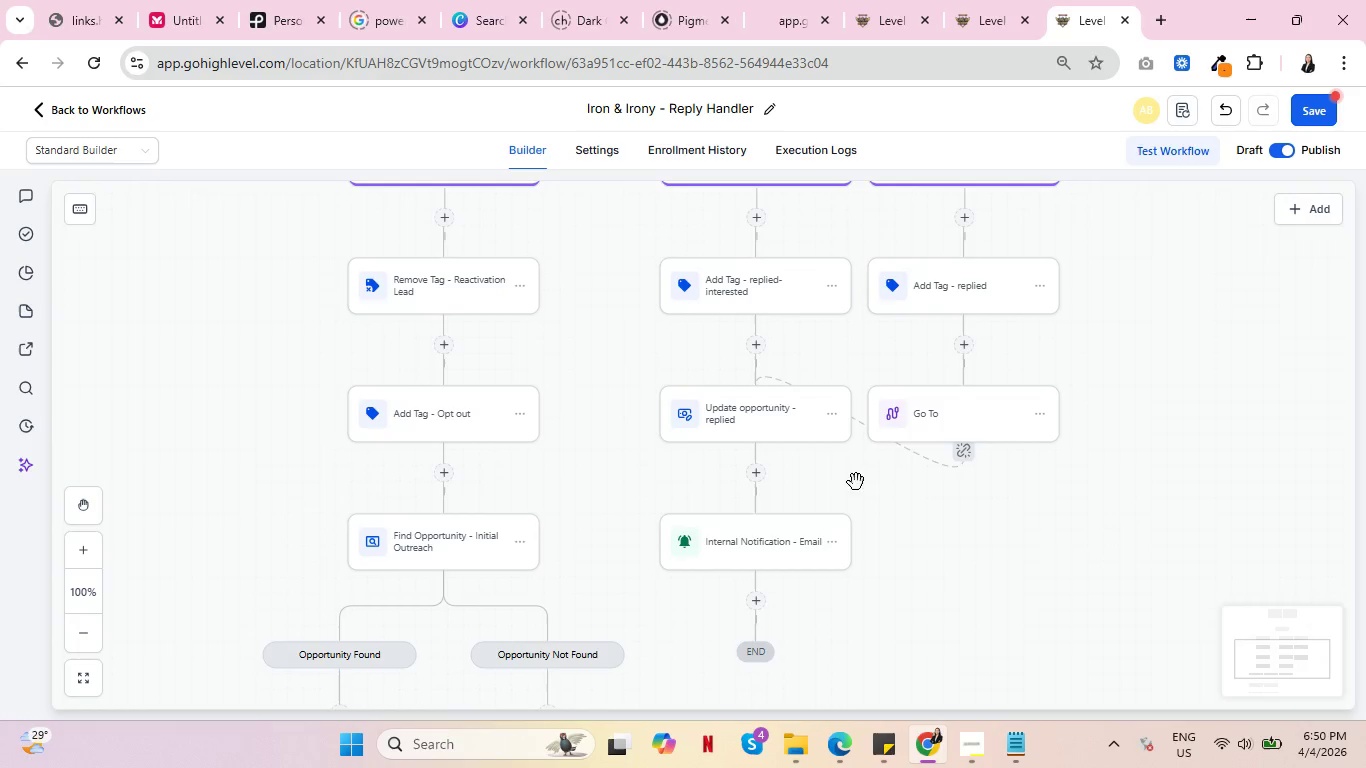 
wait(7.75)
 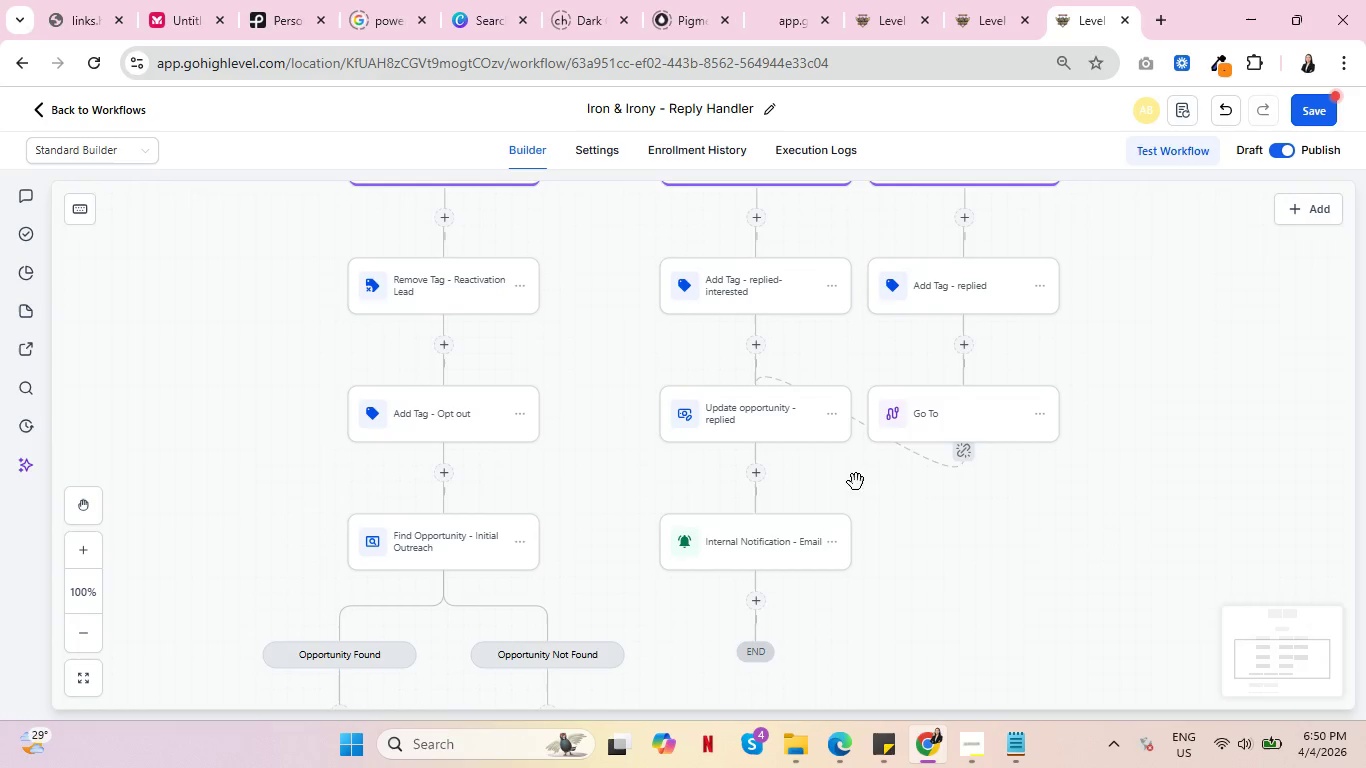 
left_click([754, 349])
 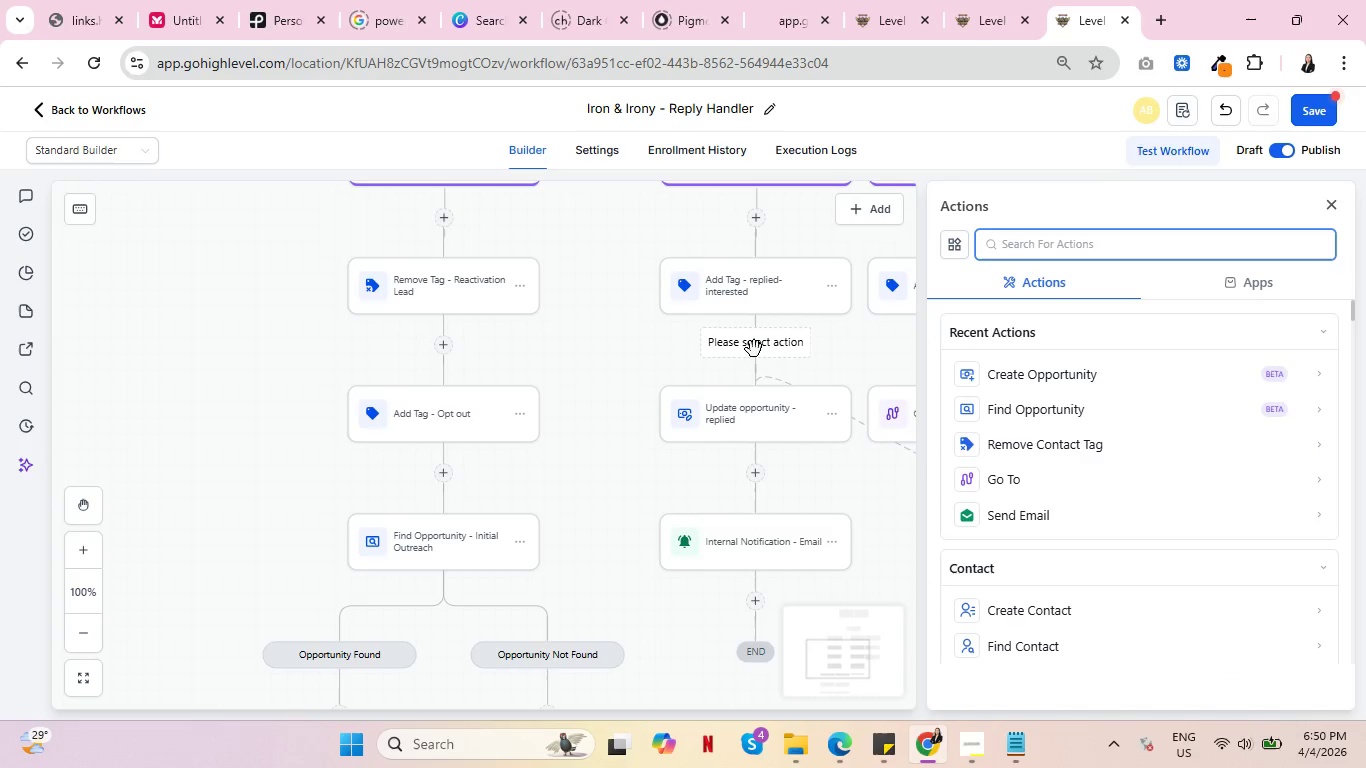 
left_click([594, 390])
 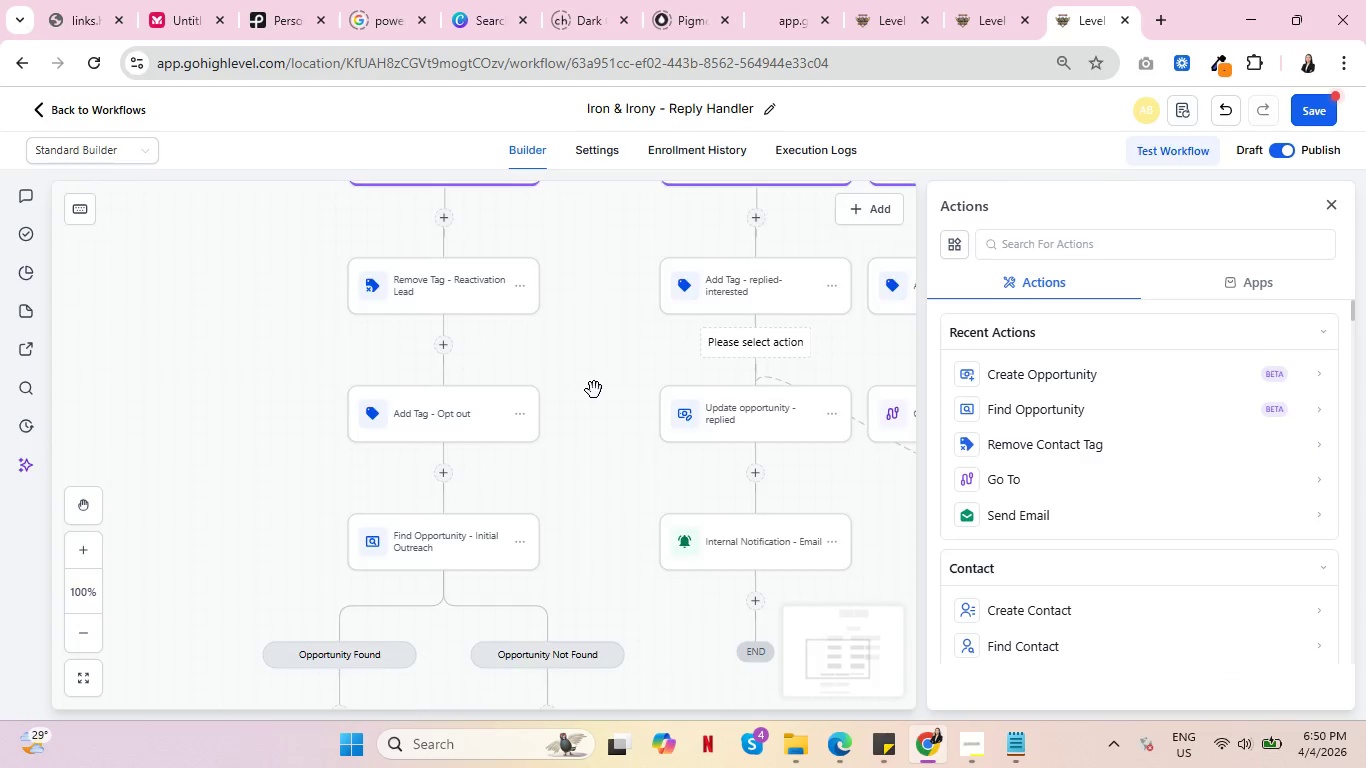 
scroll: coordinate [594, 390], scroll_direction: up, amount: 2.0
 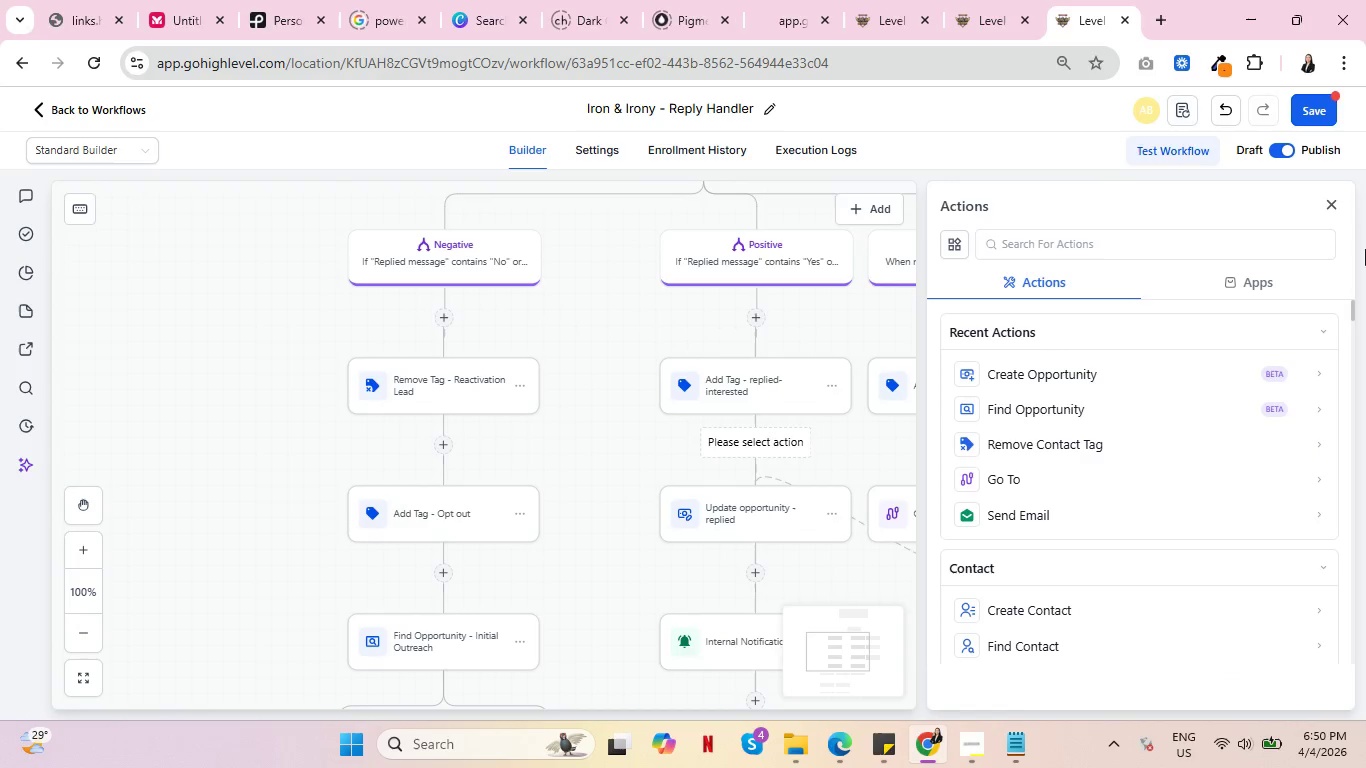 
left_click([1332, 200])
 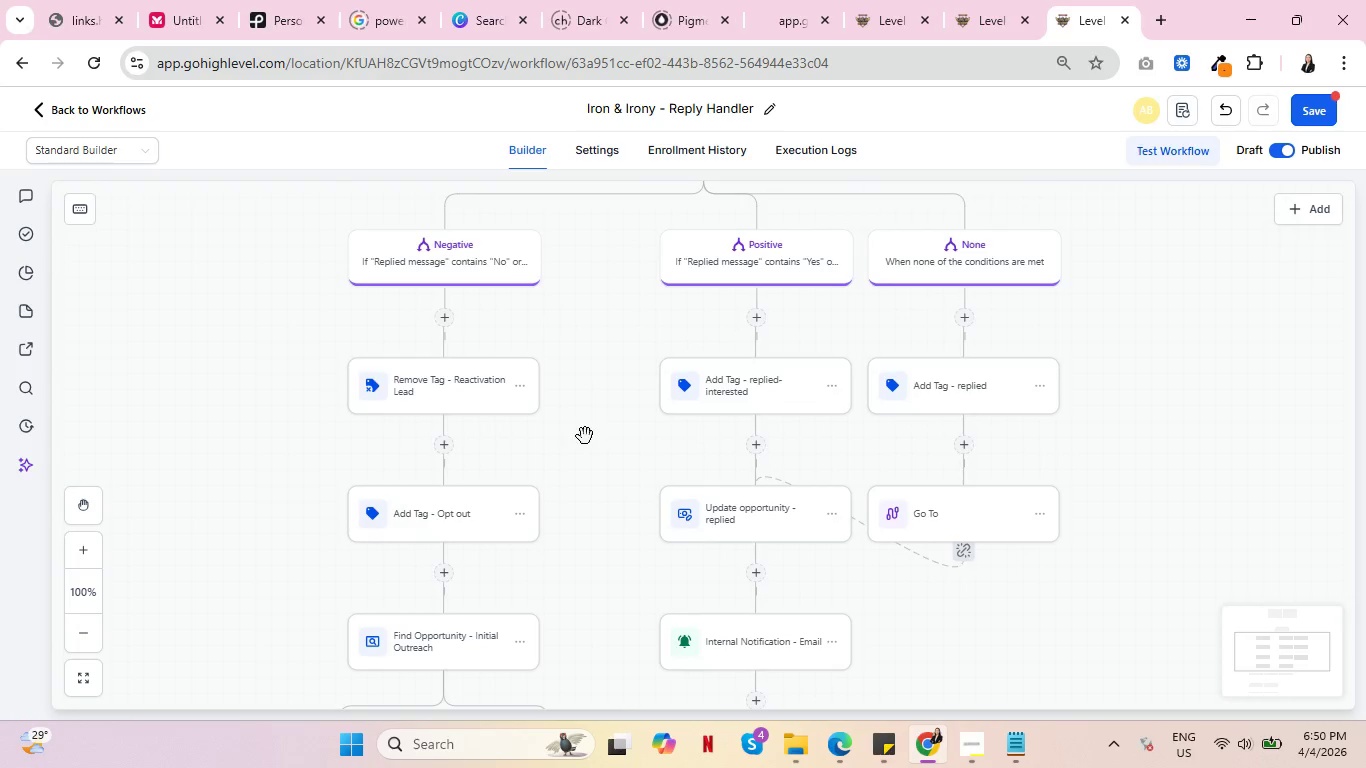 
scroll: coordinate [613, 440], scroll_direction: down, amount: 4.0
 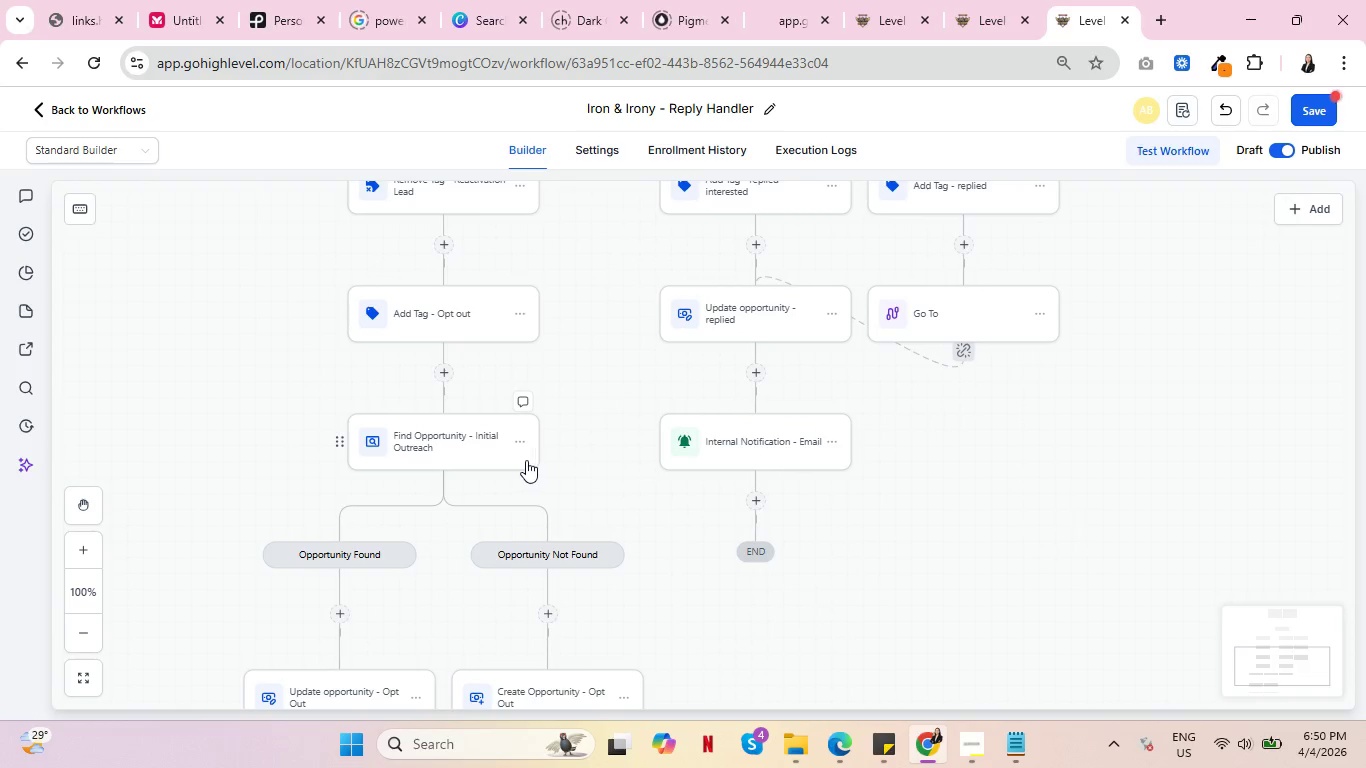 
double_click([517, 446])
 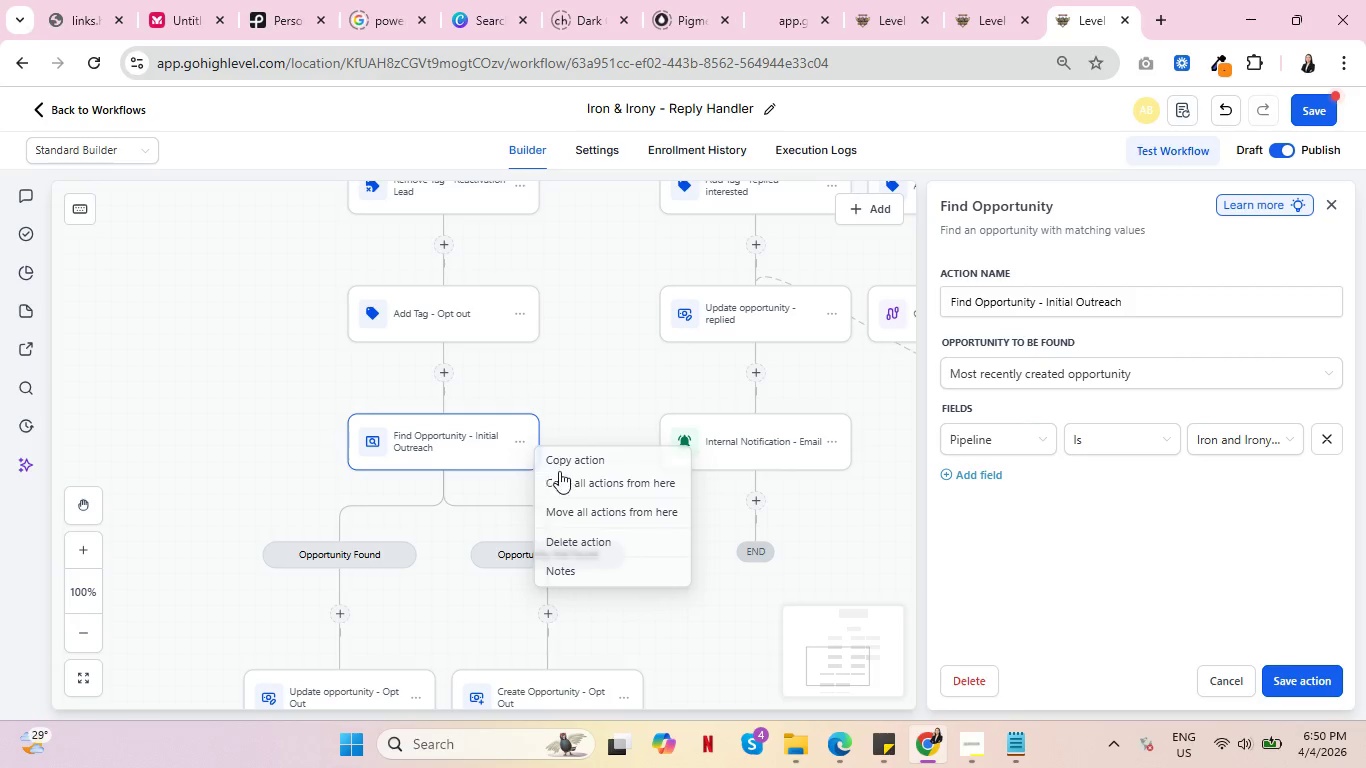 
left_click([580, 458])
 